 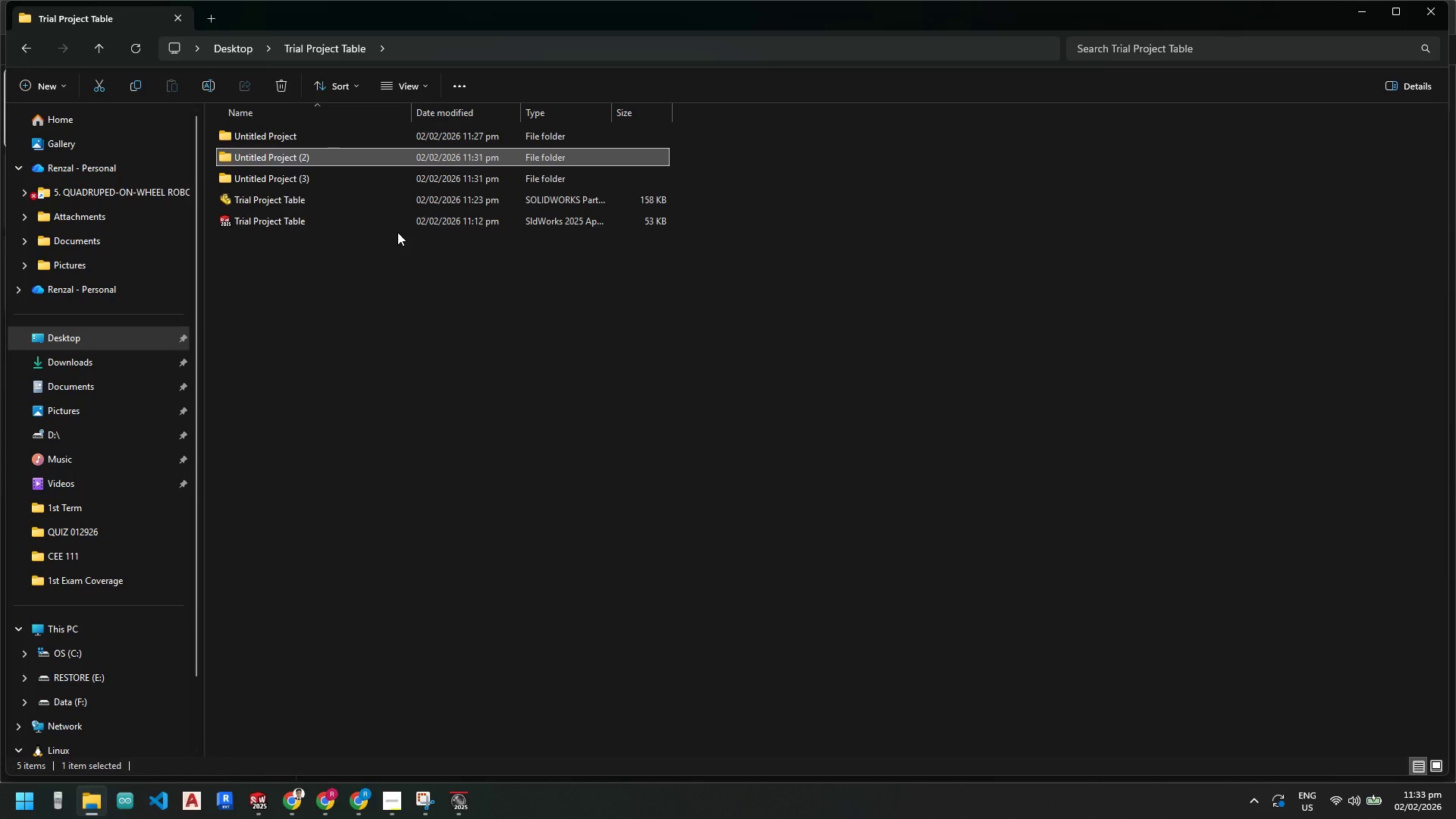 
double_click([282, 131])
 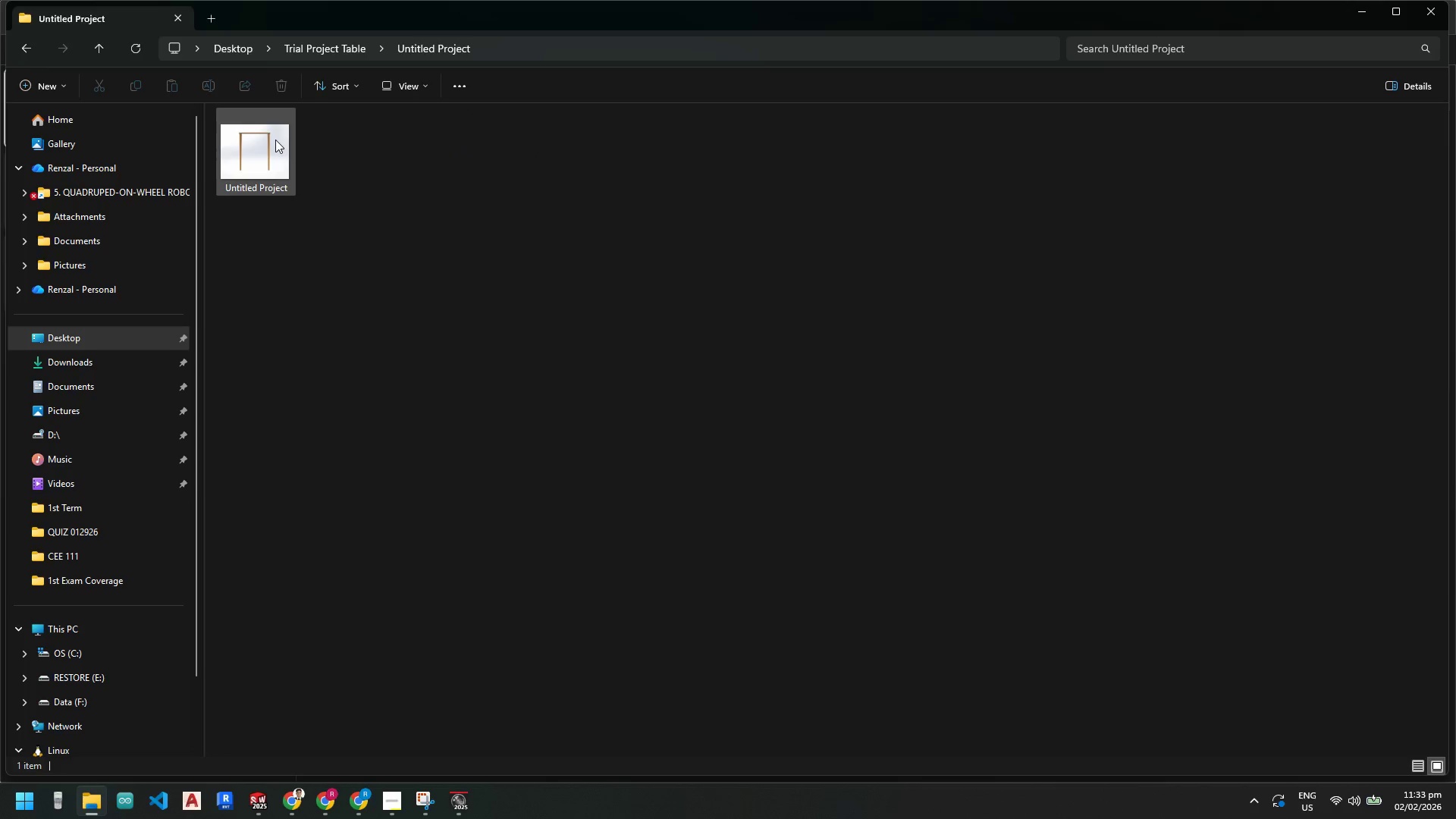 
right_click([275, 142])
 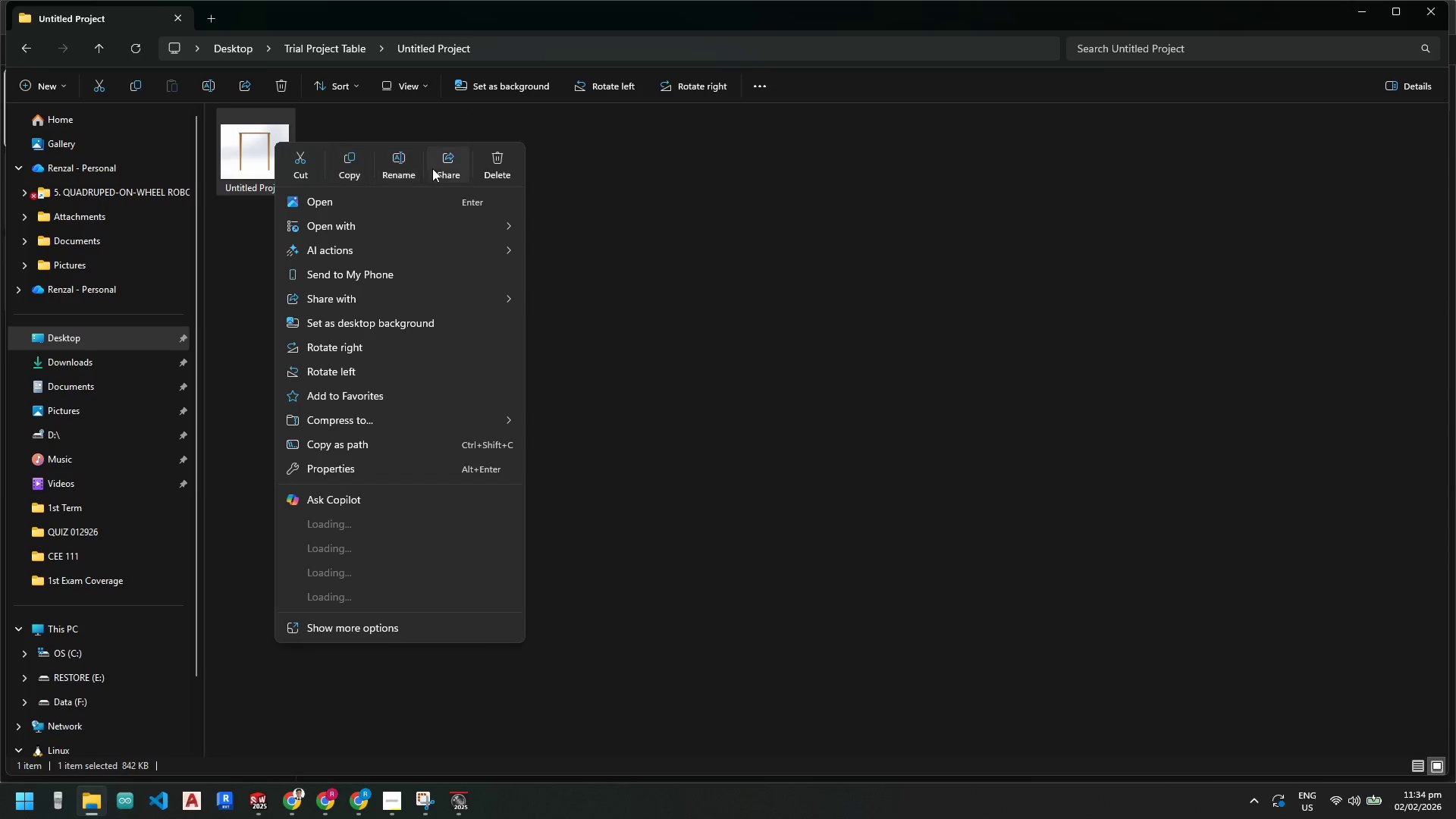 
left_click([414, 166])
 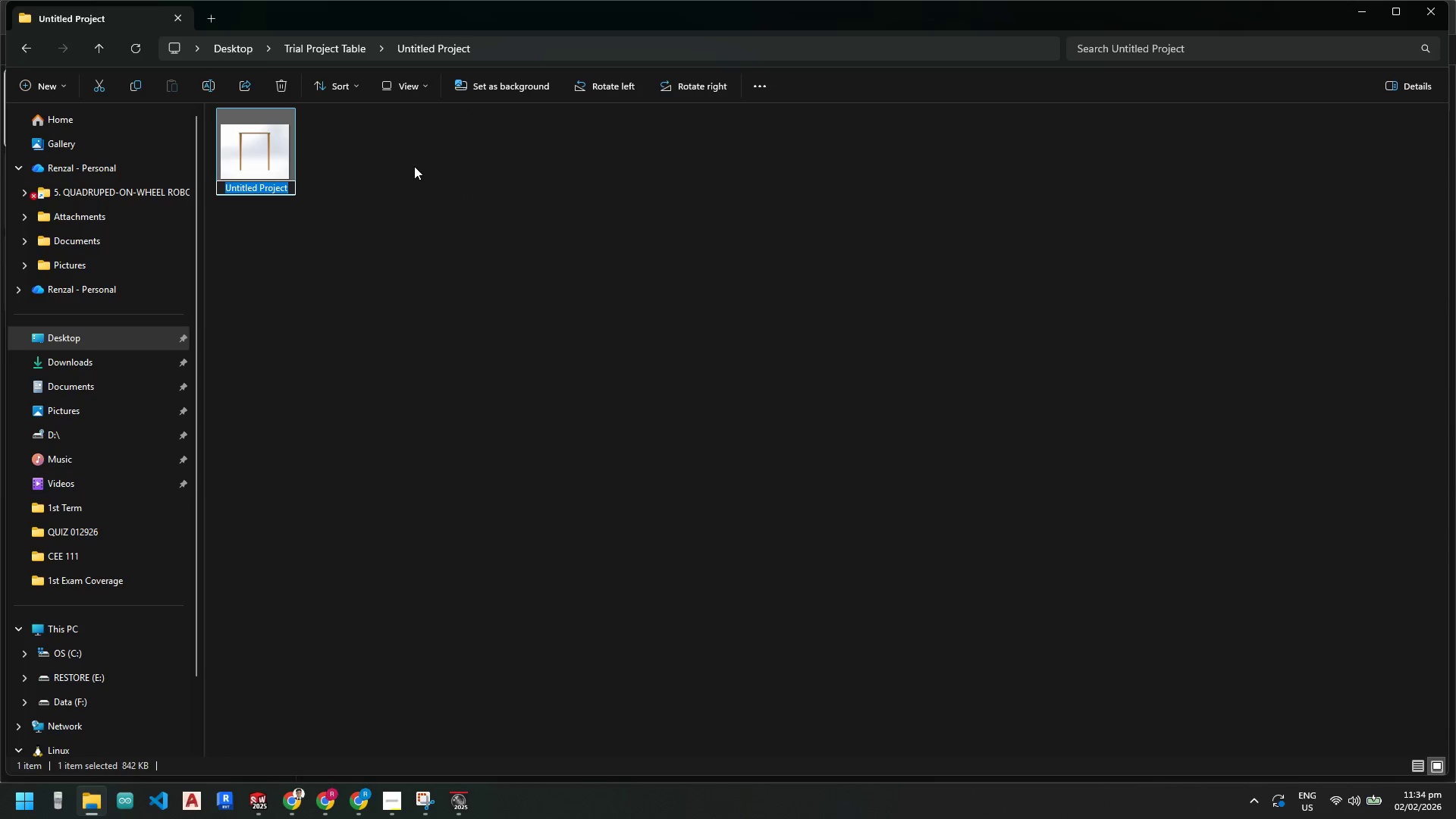 
type(Front-Orthographic View)
 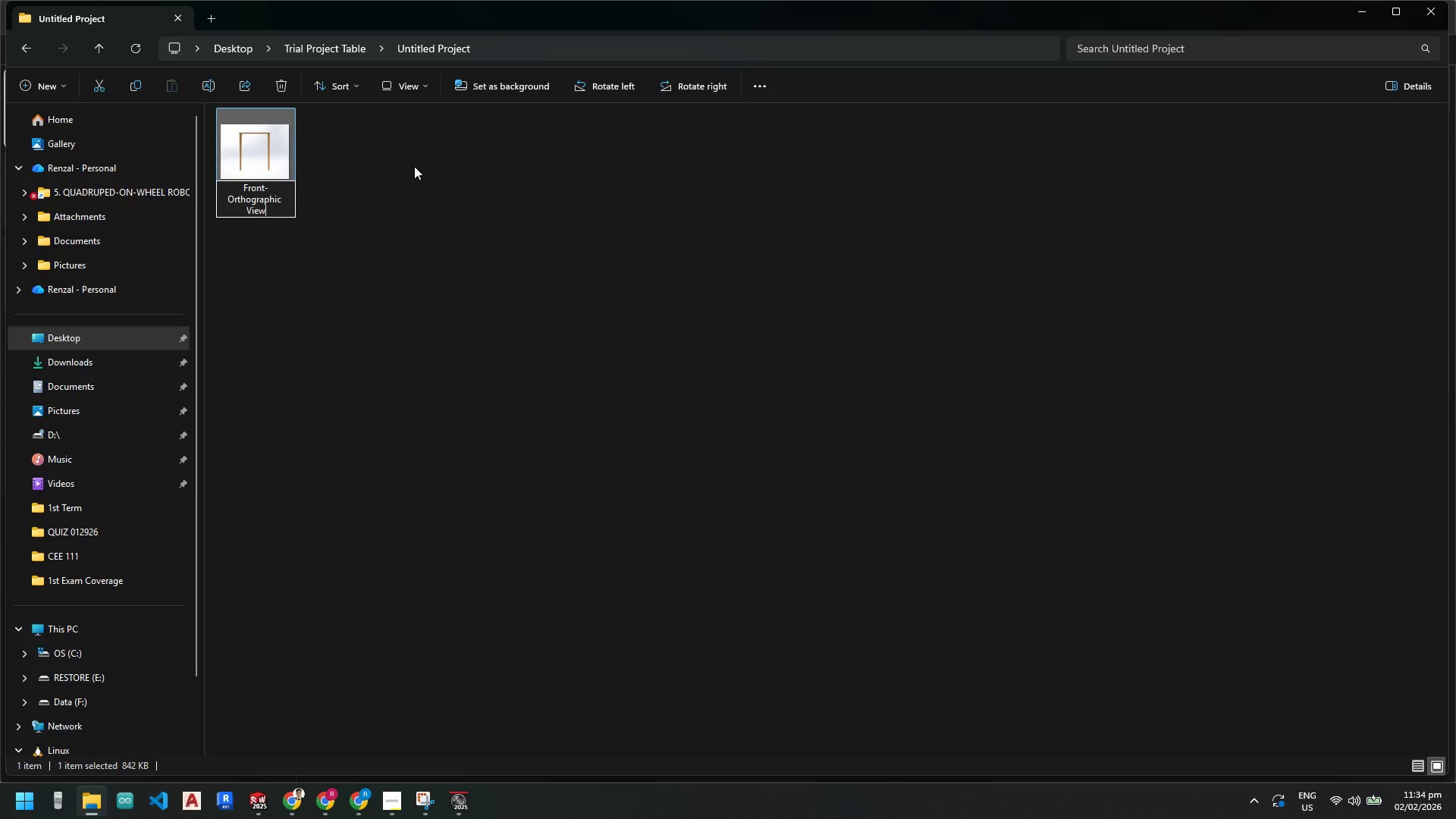 
key(Enter)
 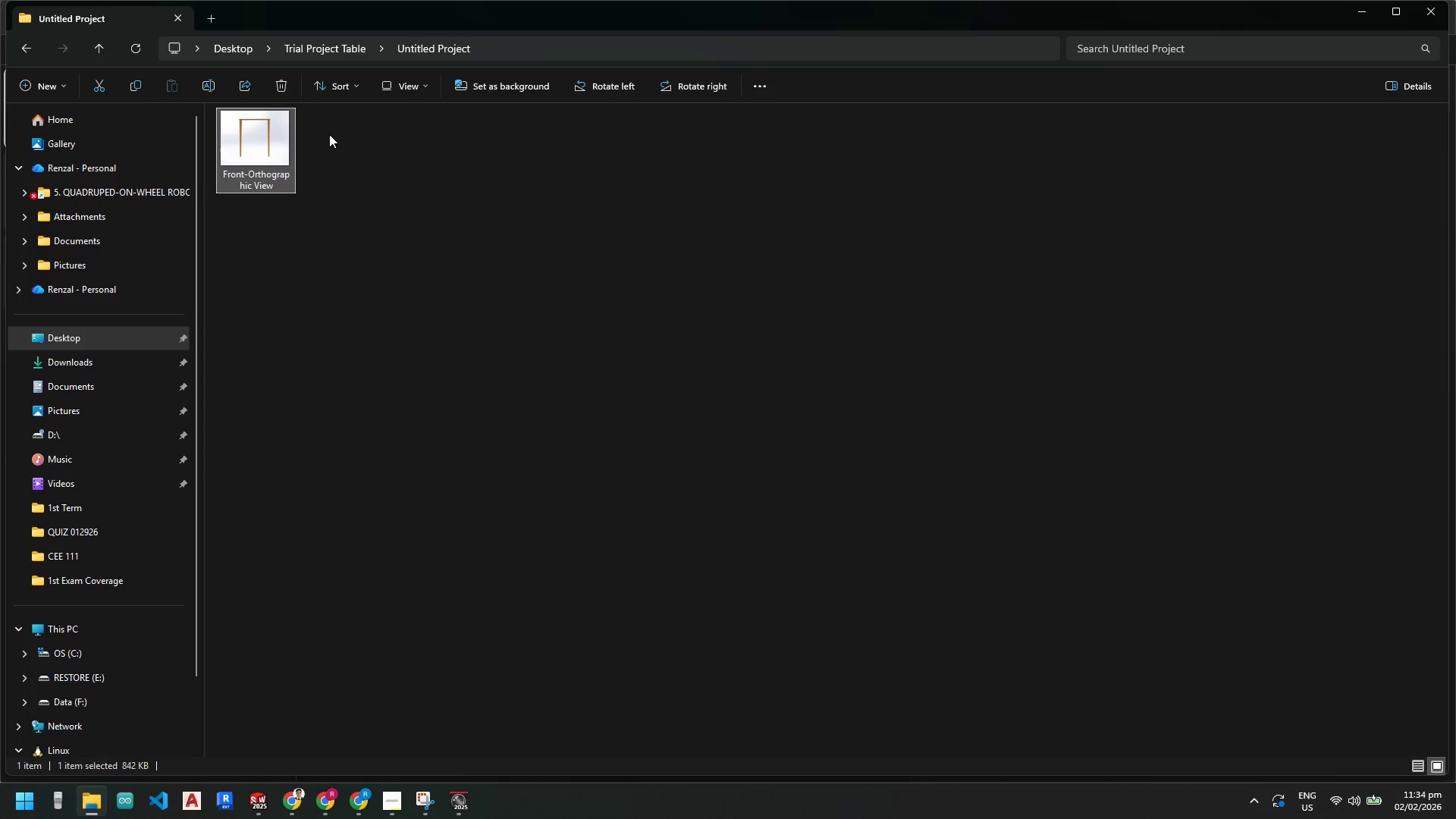 
key(Control+ControlLeft)
 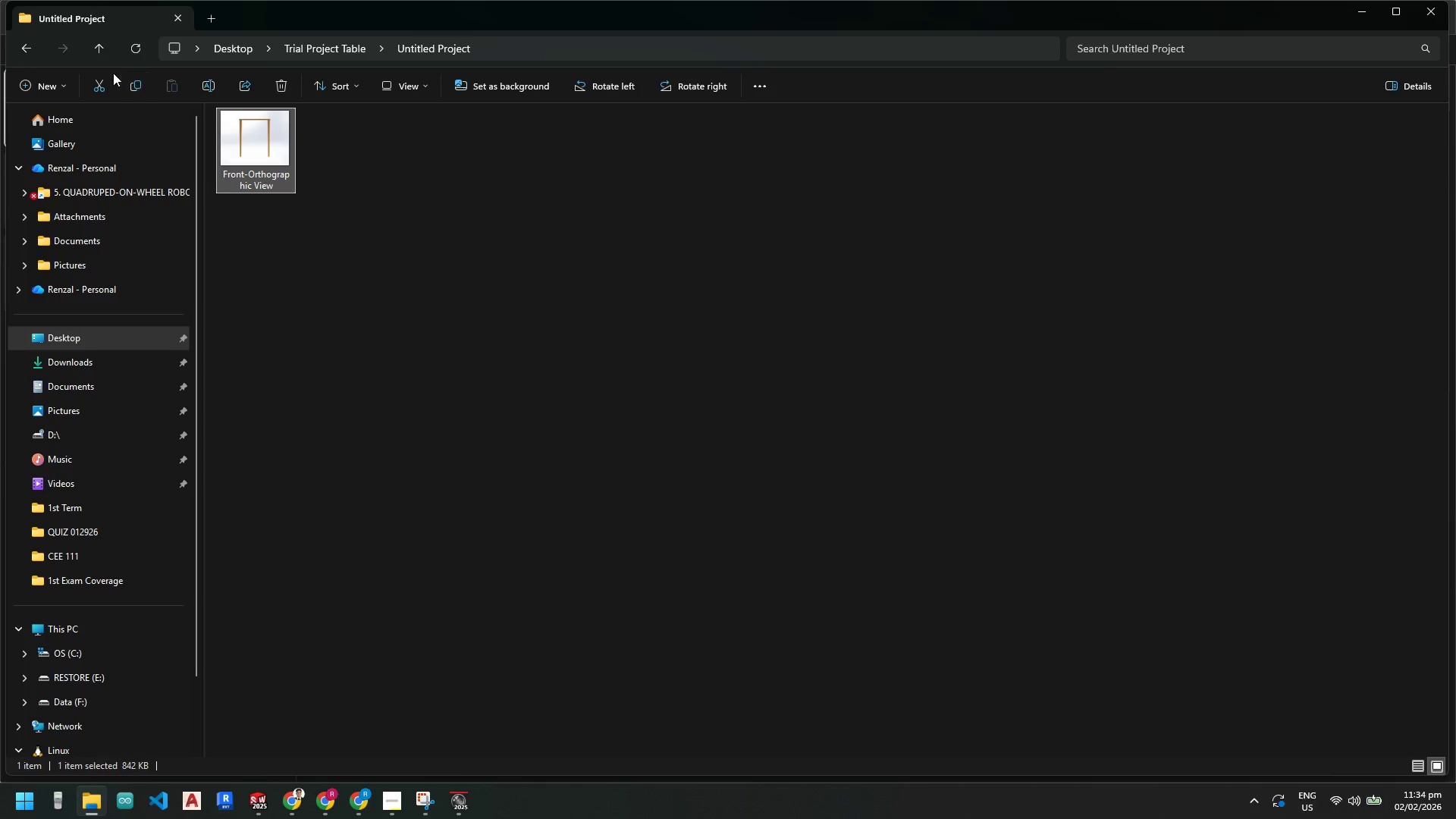 
key(Control+X)
 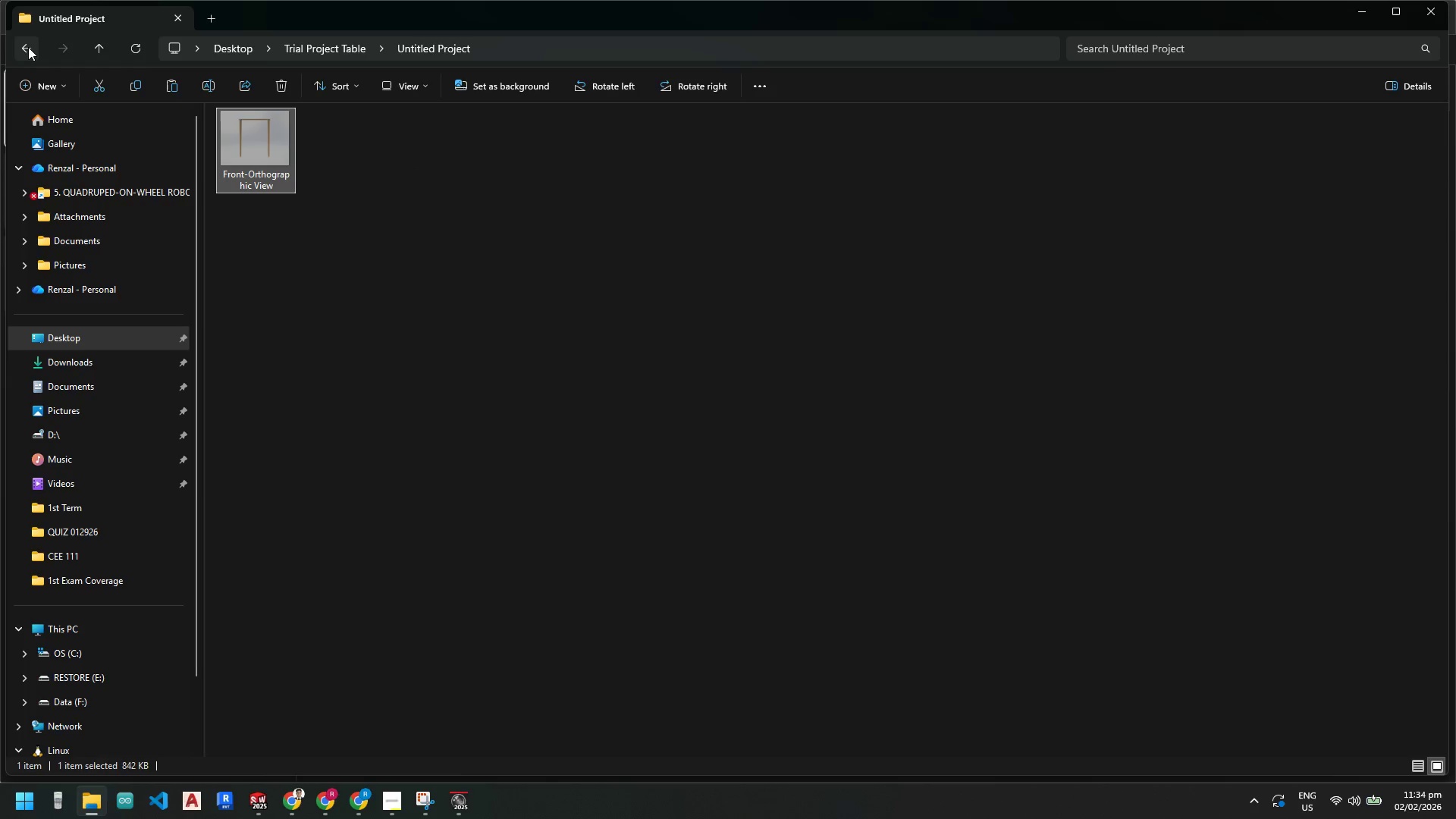 
left_click([28, 47])
 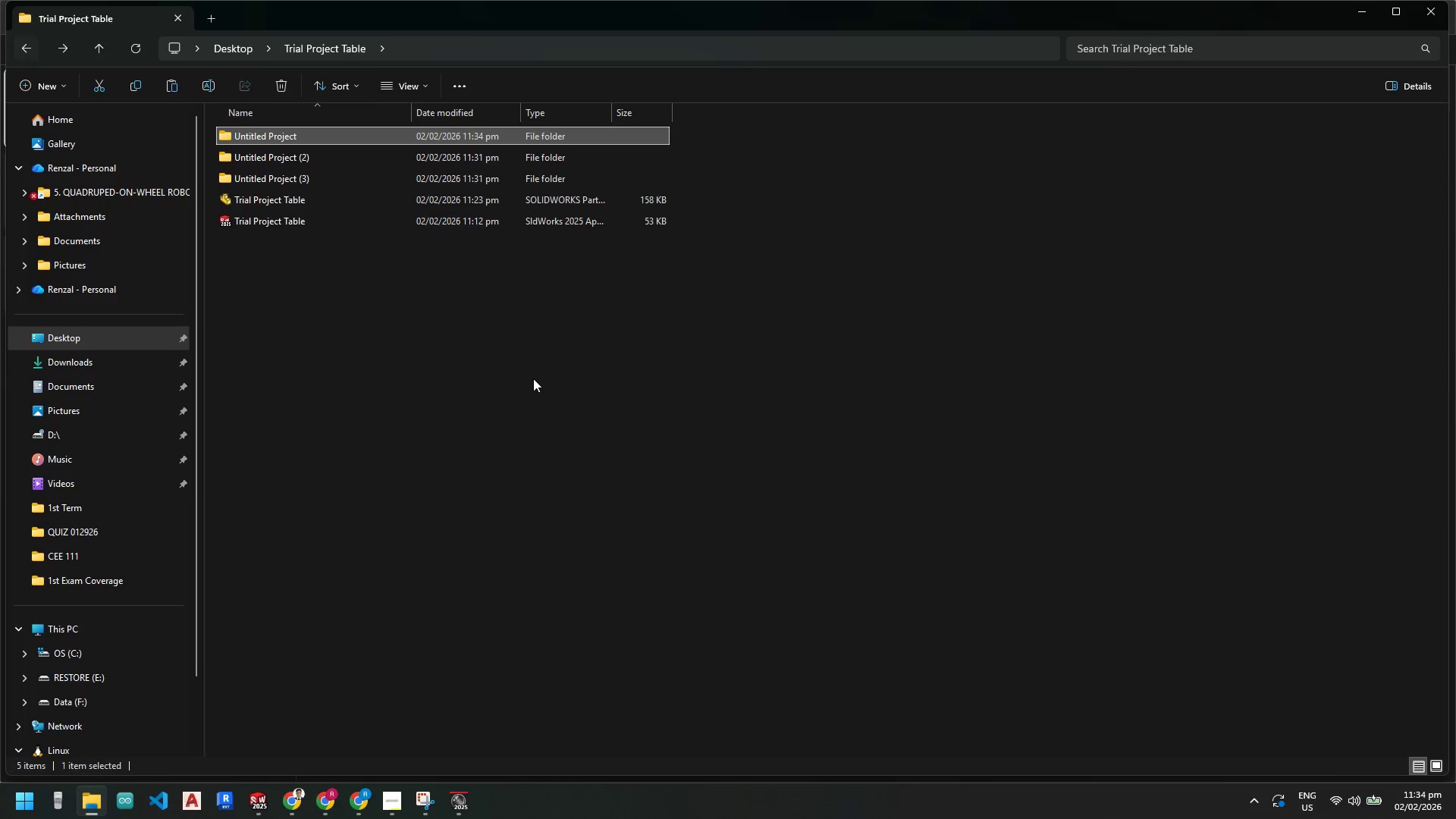 
left_click([532, 378])
 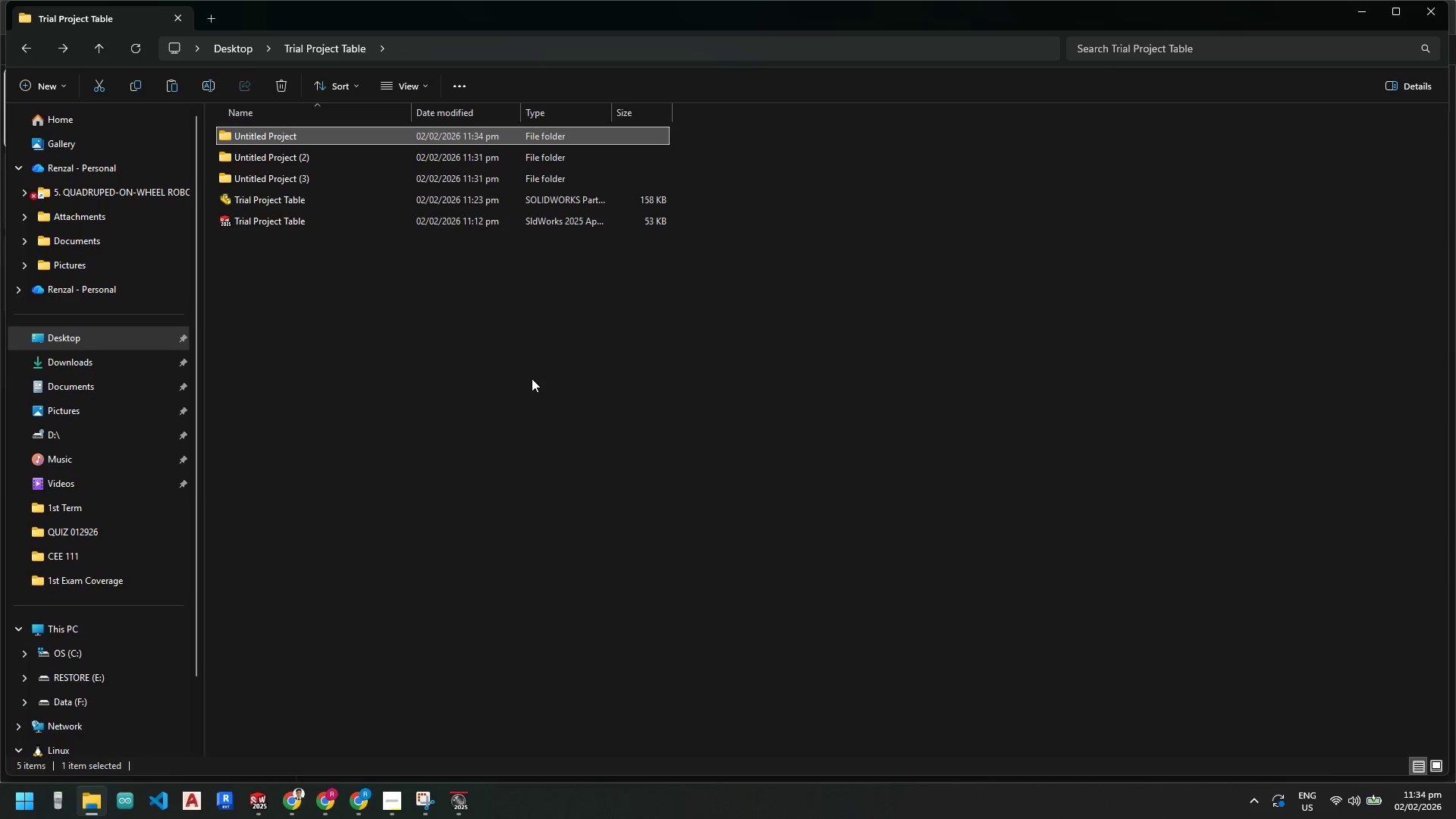 
key(Control+ControlLeft)
 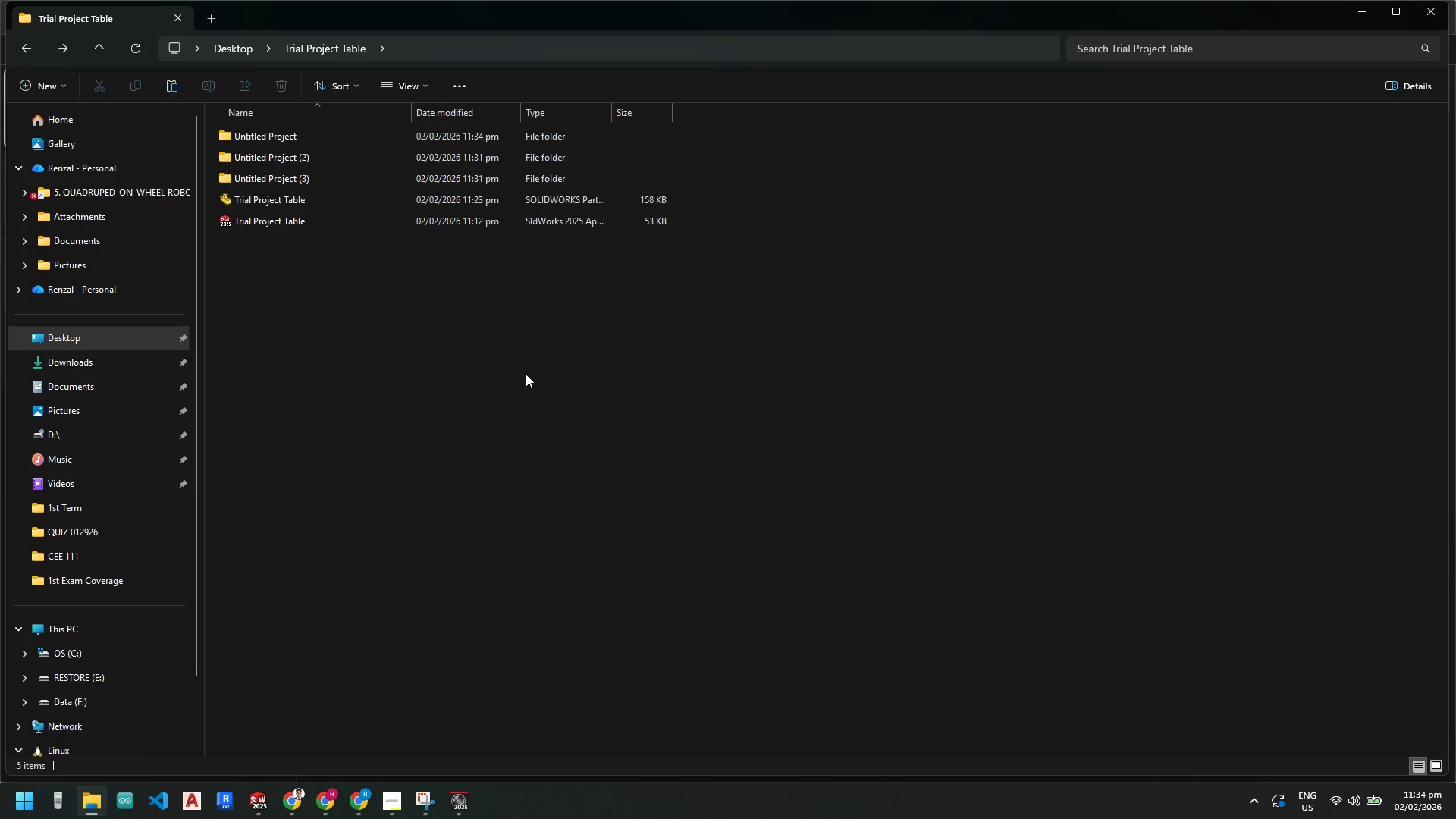 
key(Control+V)
 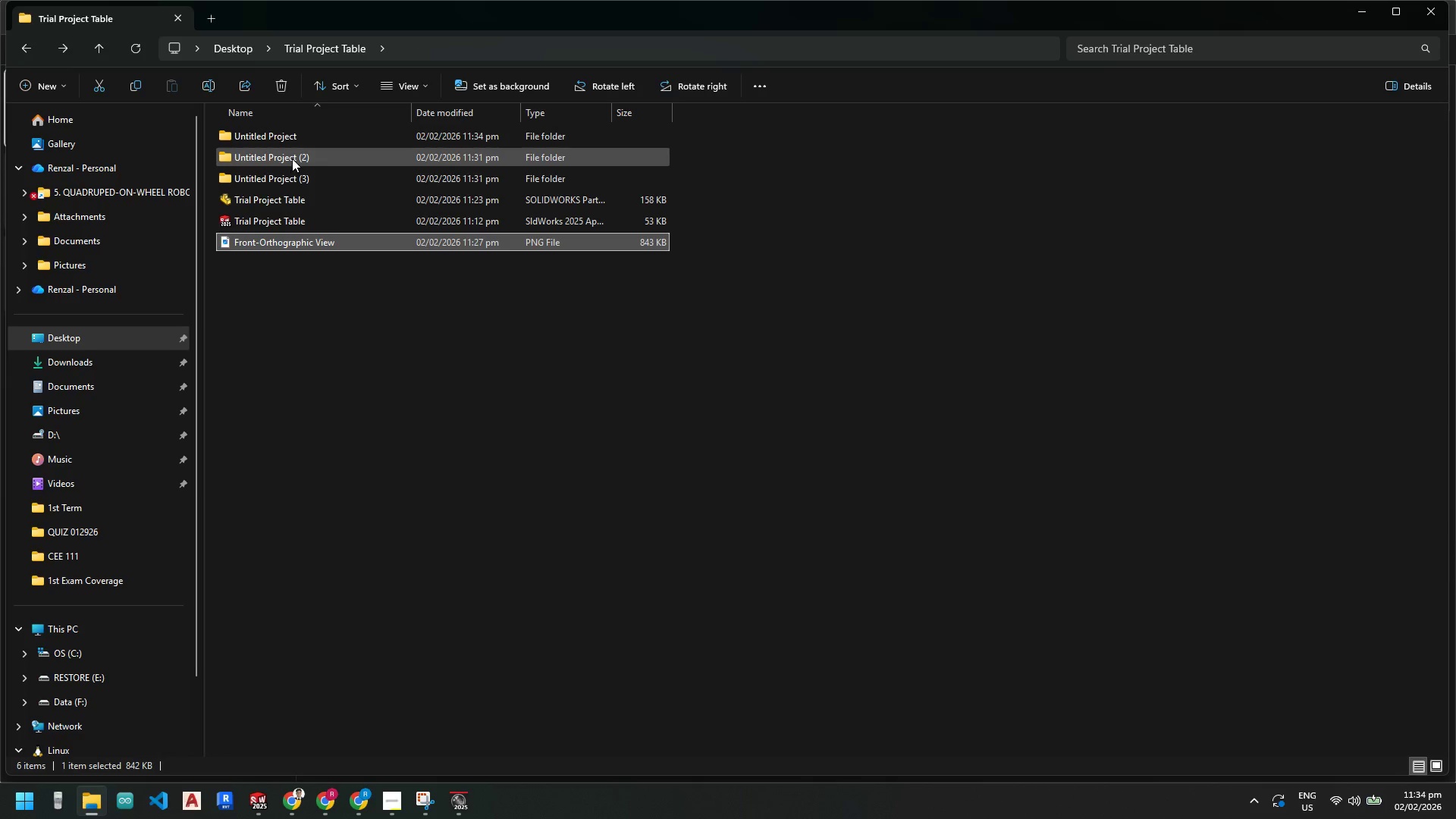 
double_click([292, 158])
 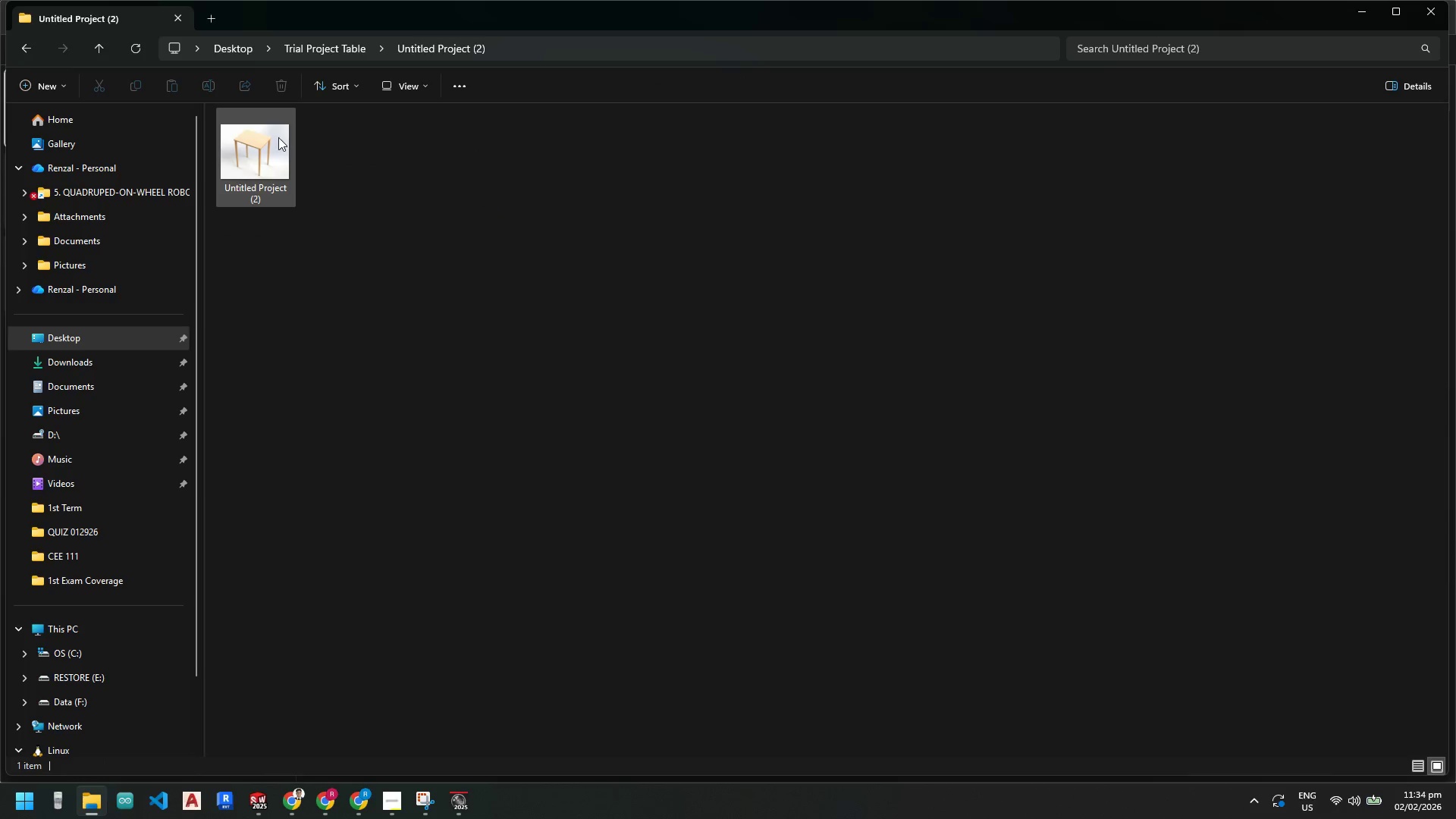 
right_click([278, 137])
 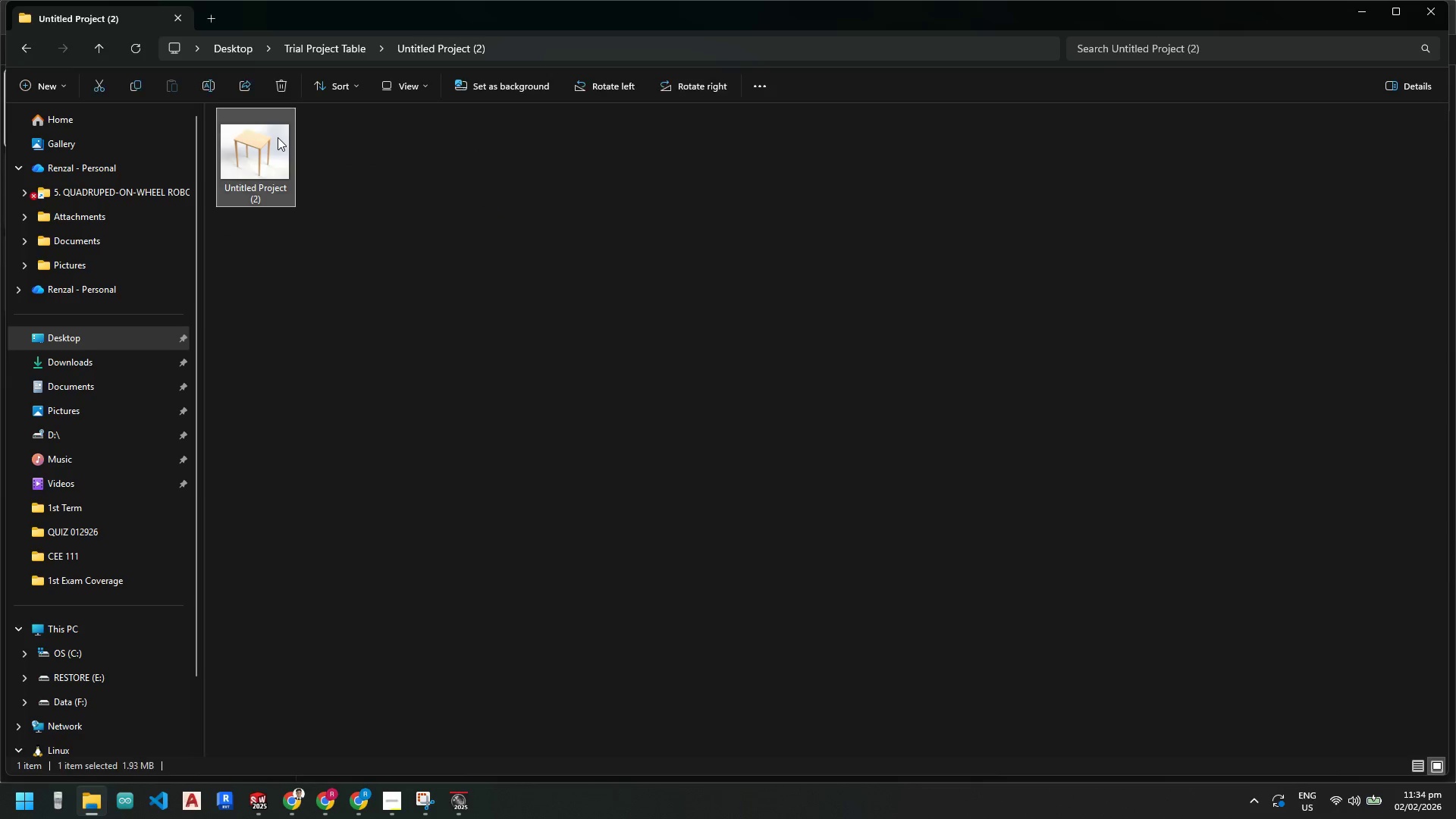 
mouse_move([290, 152])
 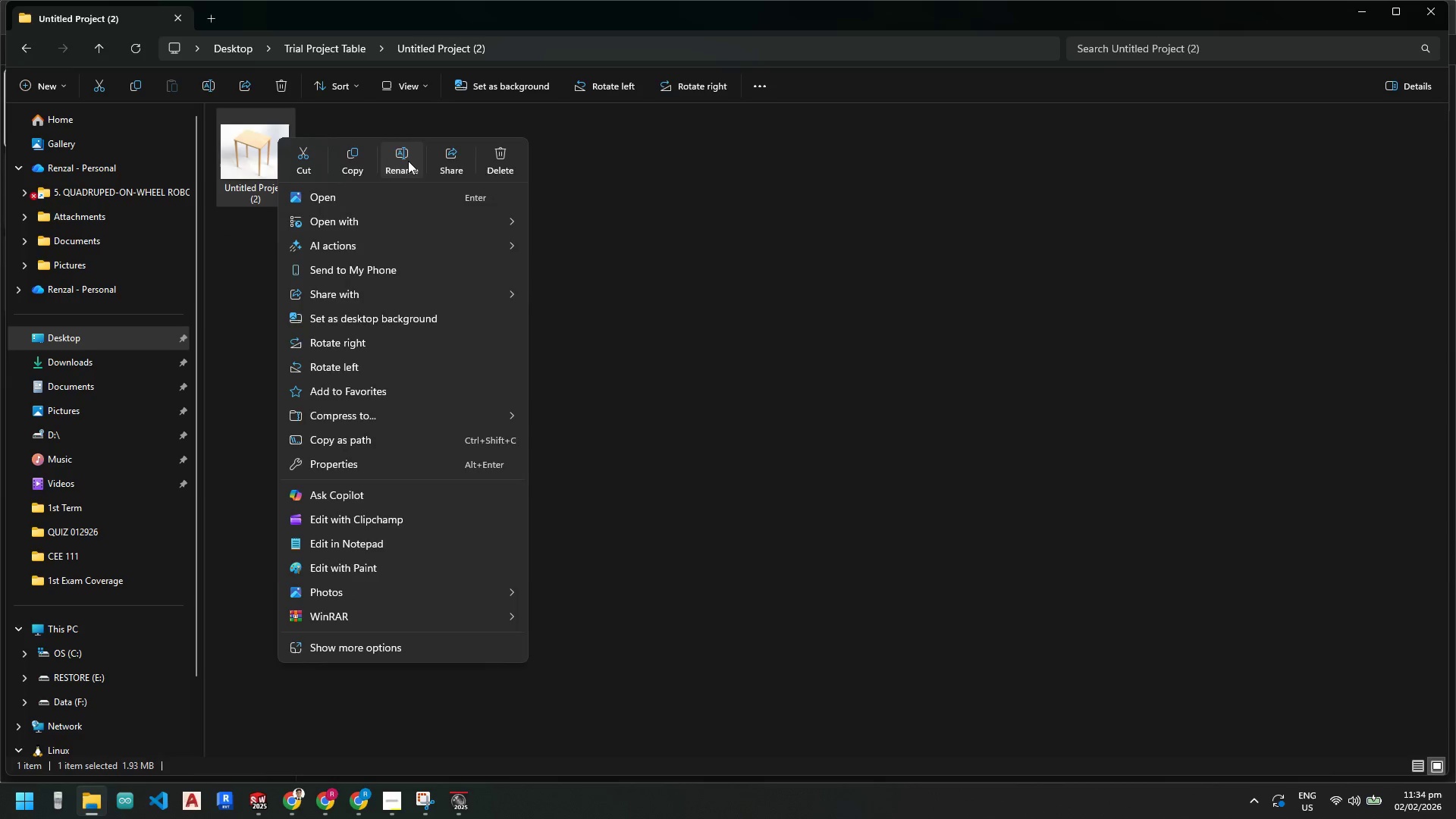 
left_click([408, 161])
 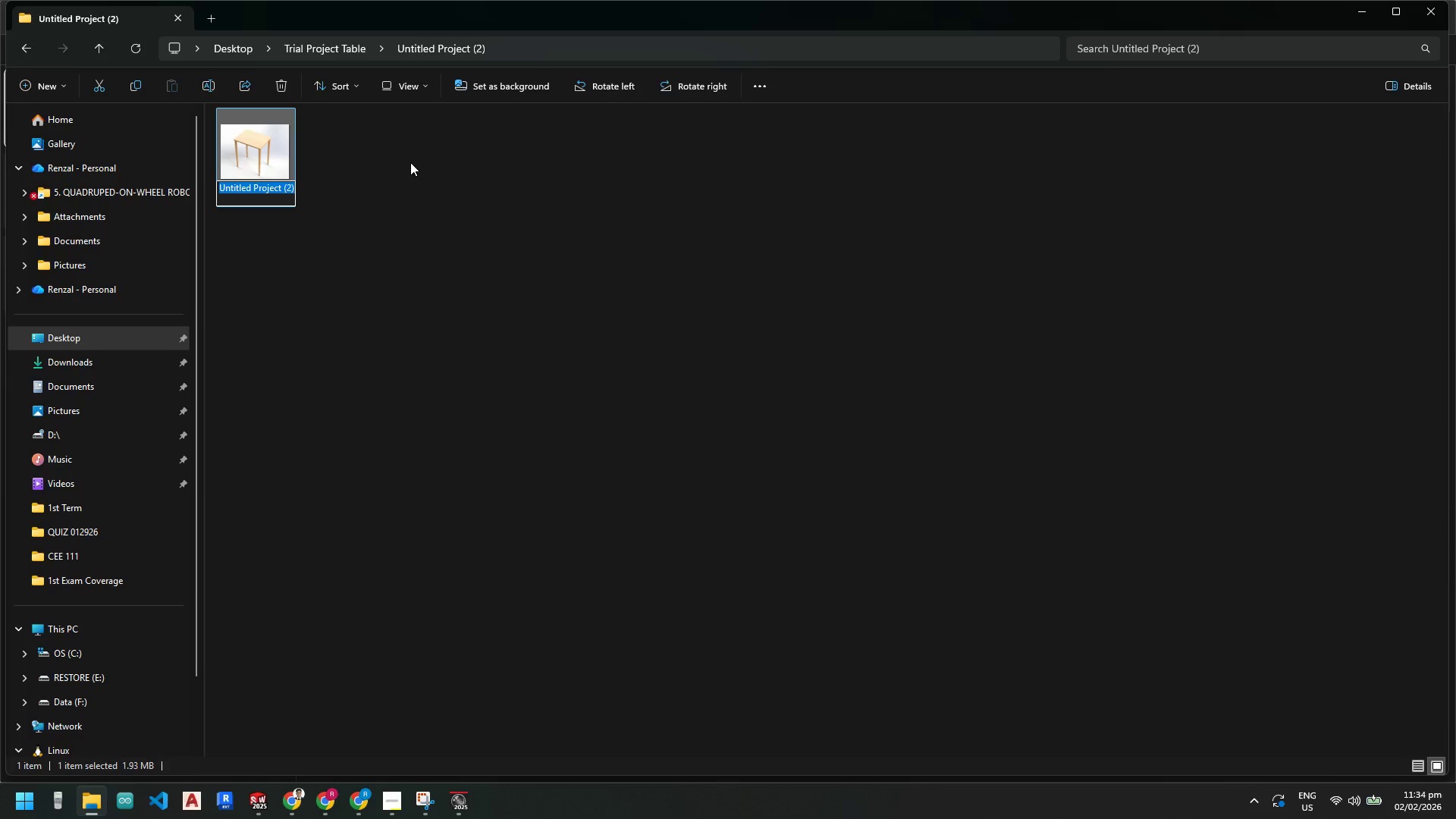 
type(TOP_Down-Perspective View)
 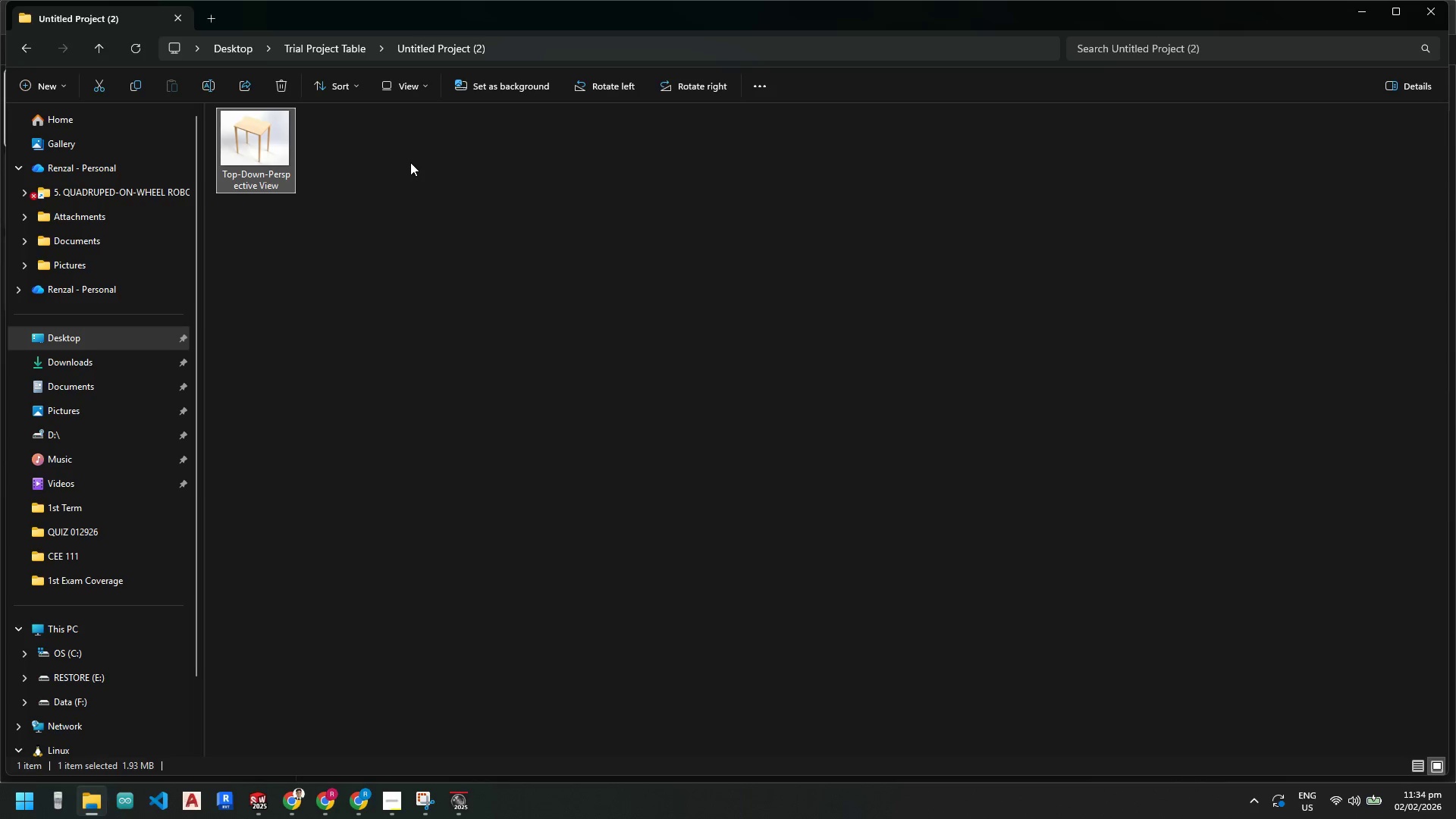 
 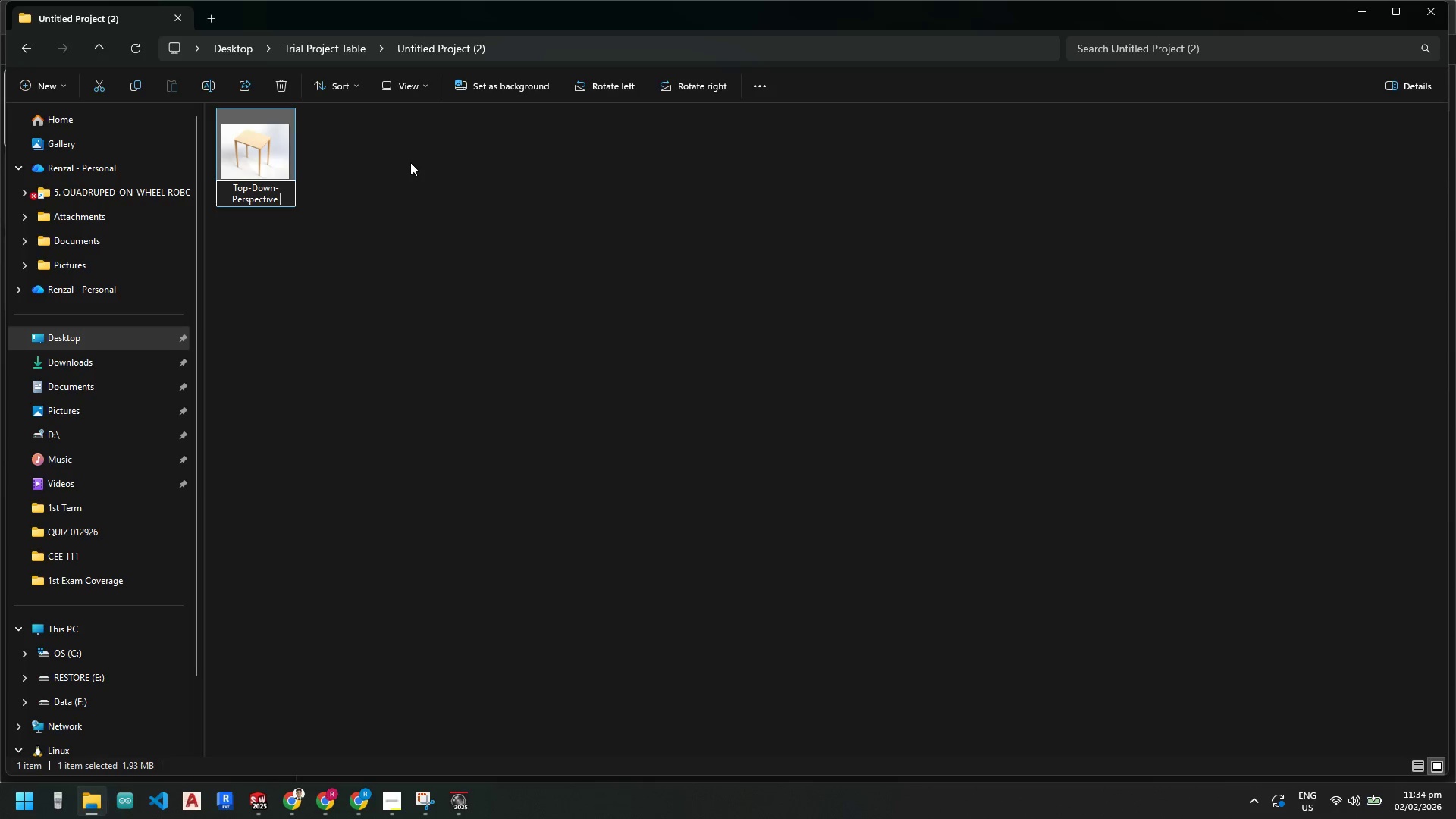 
key(Enter)
 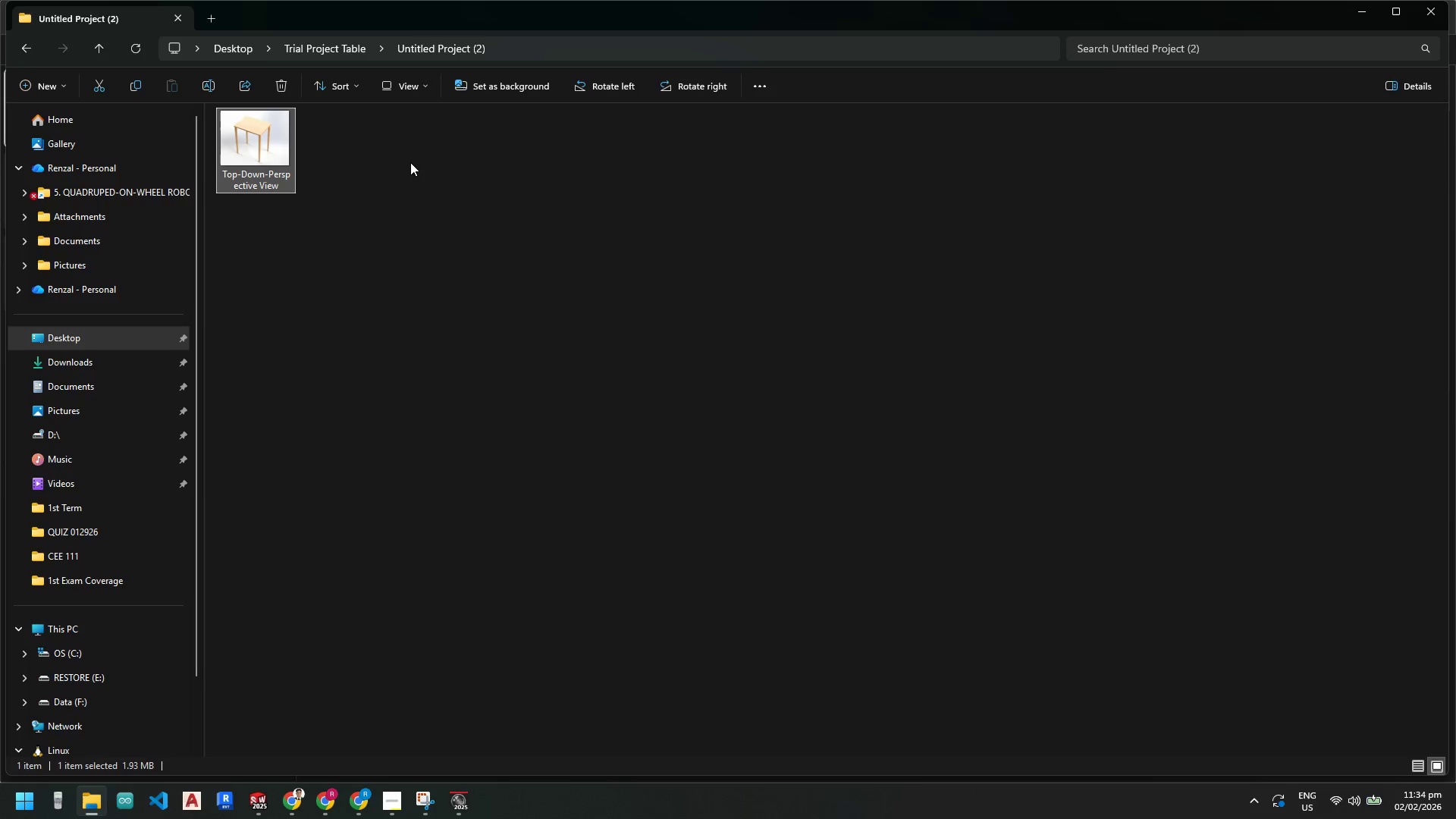 
key(Control+ControlLeft)
 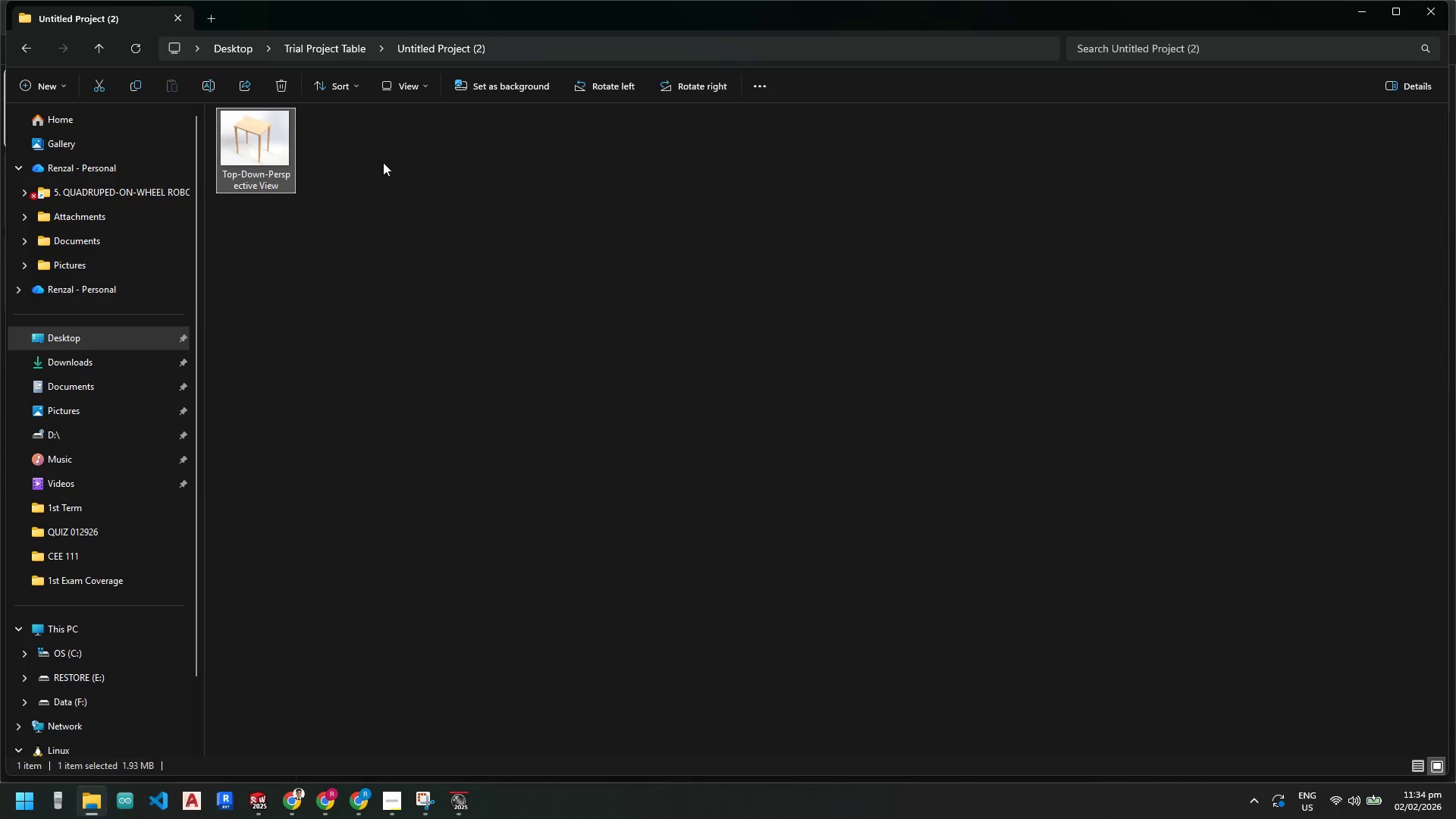 
key(Control+X)
 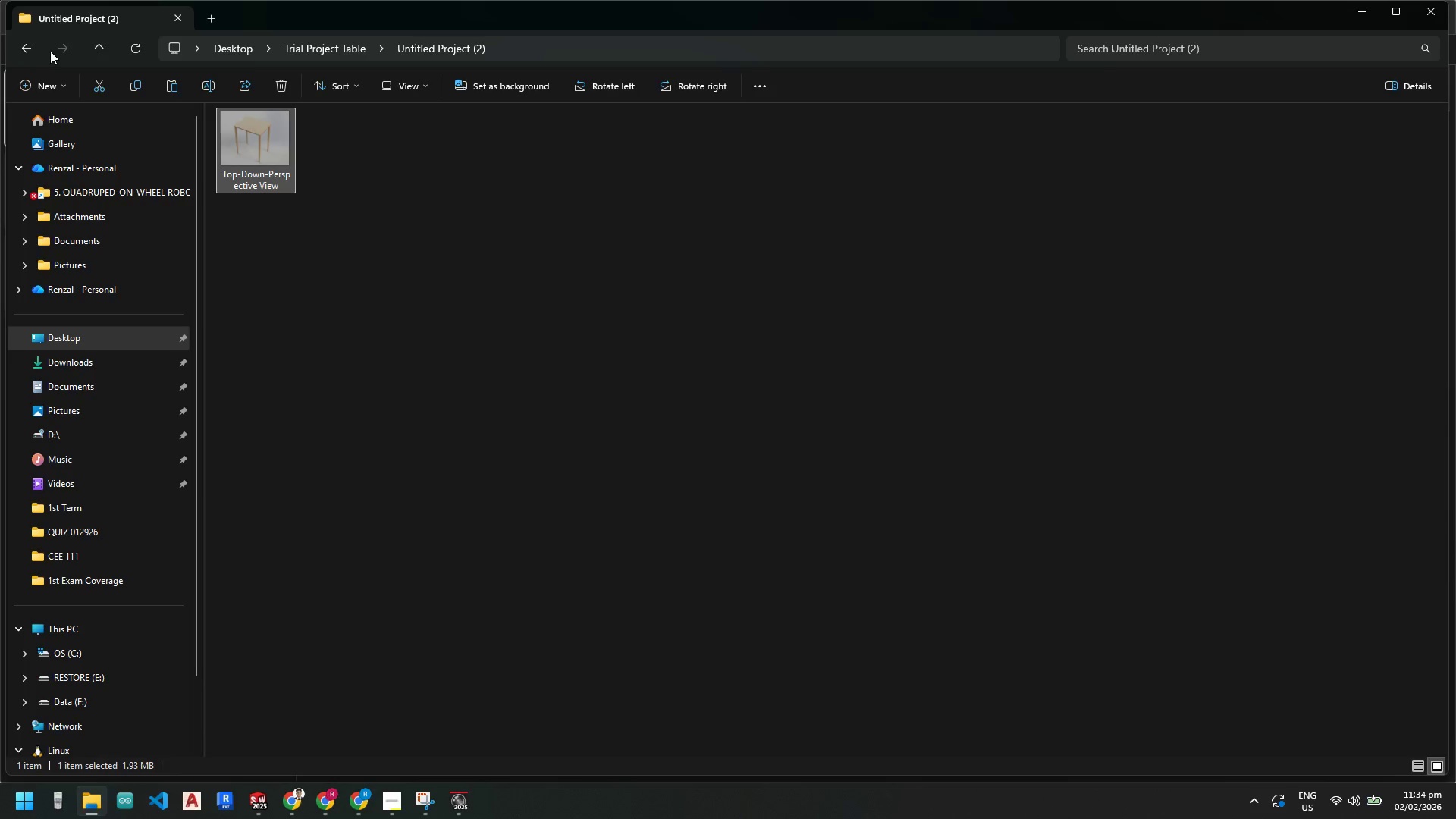 
left_click([40, 49])
 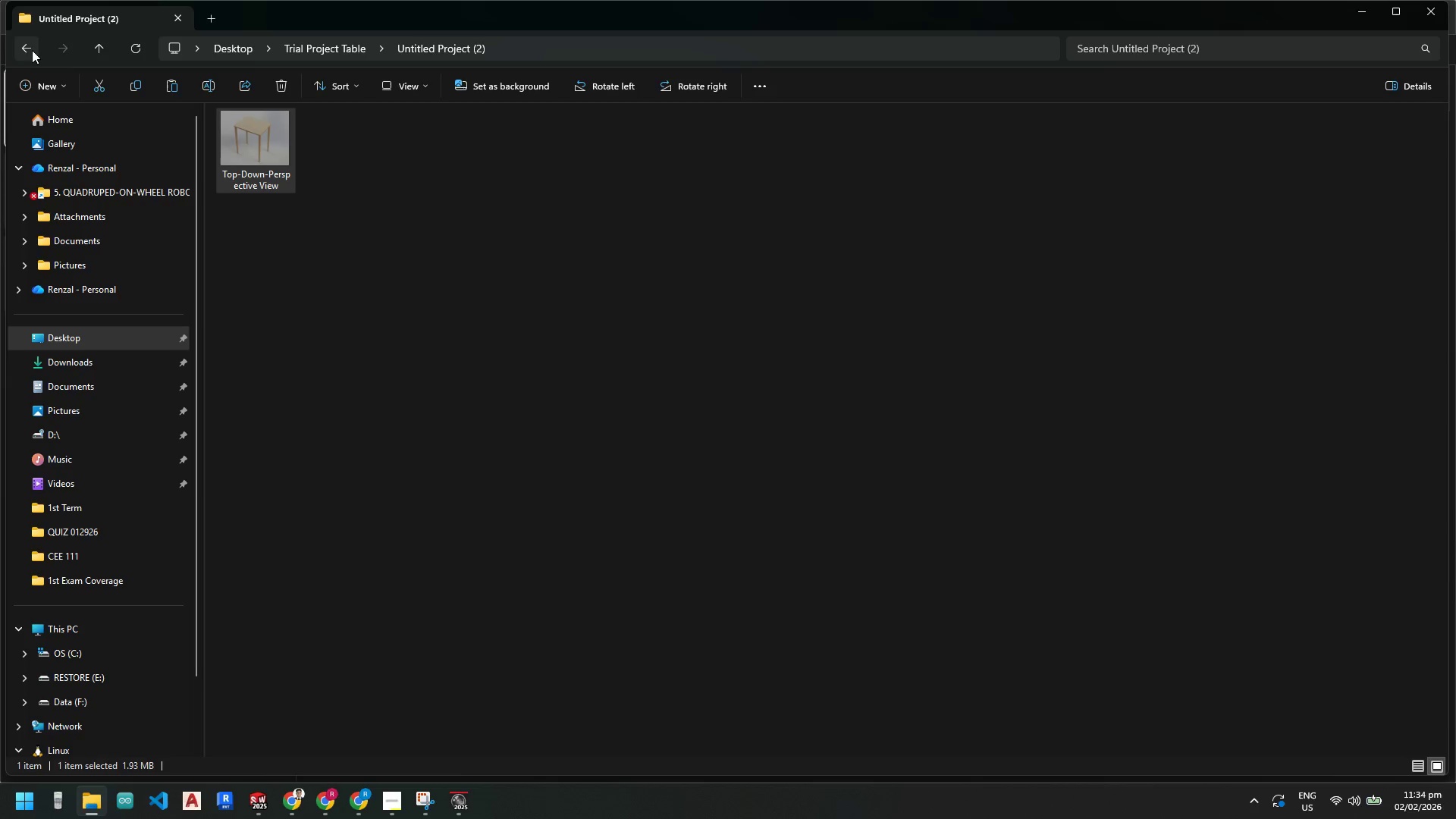 
left_click([32, 50])
 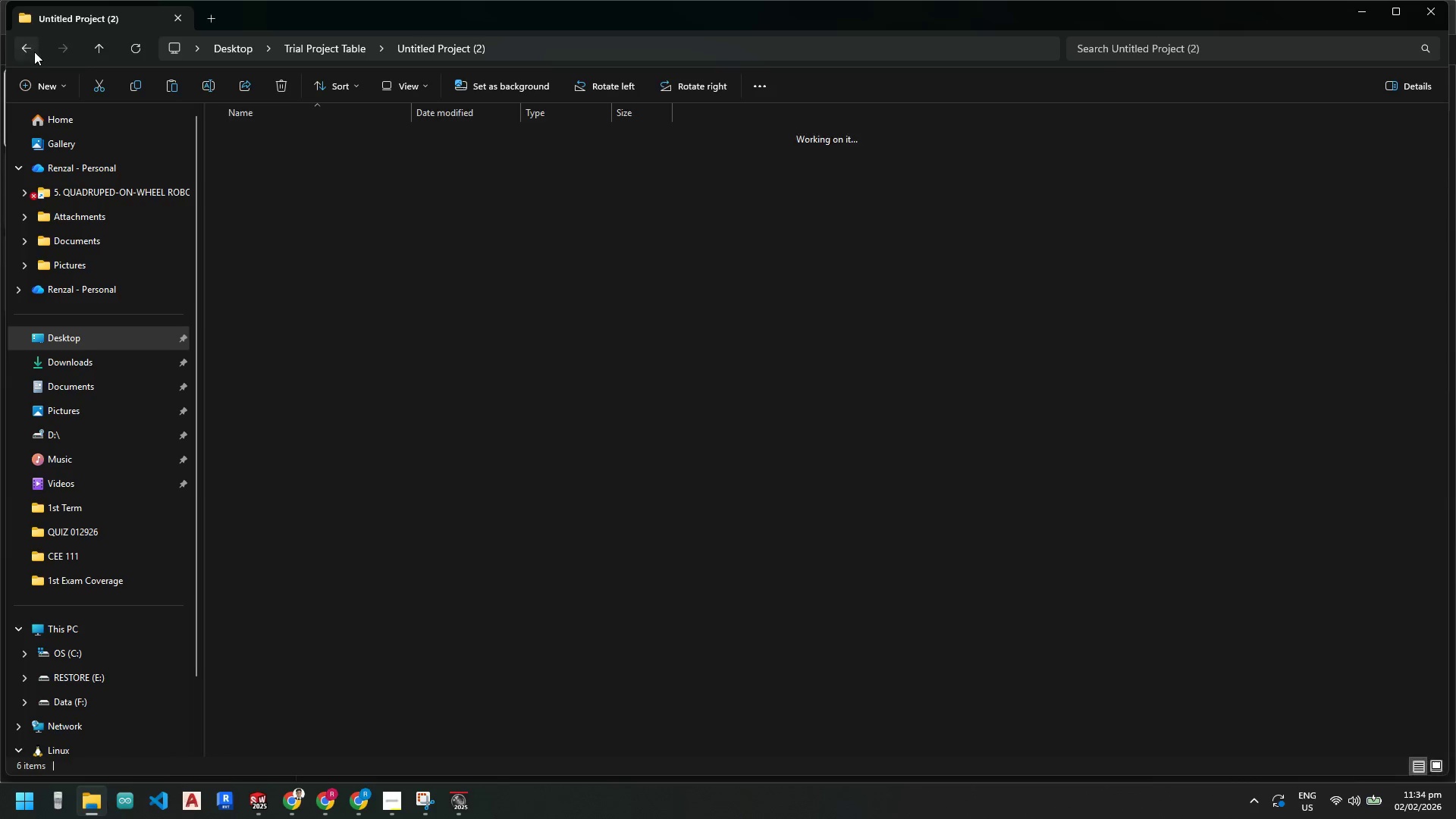 
key(Control+V)
 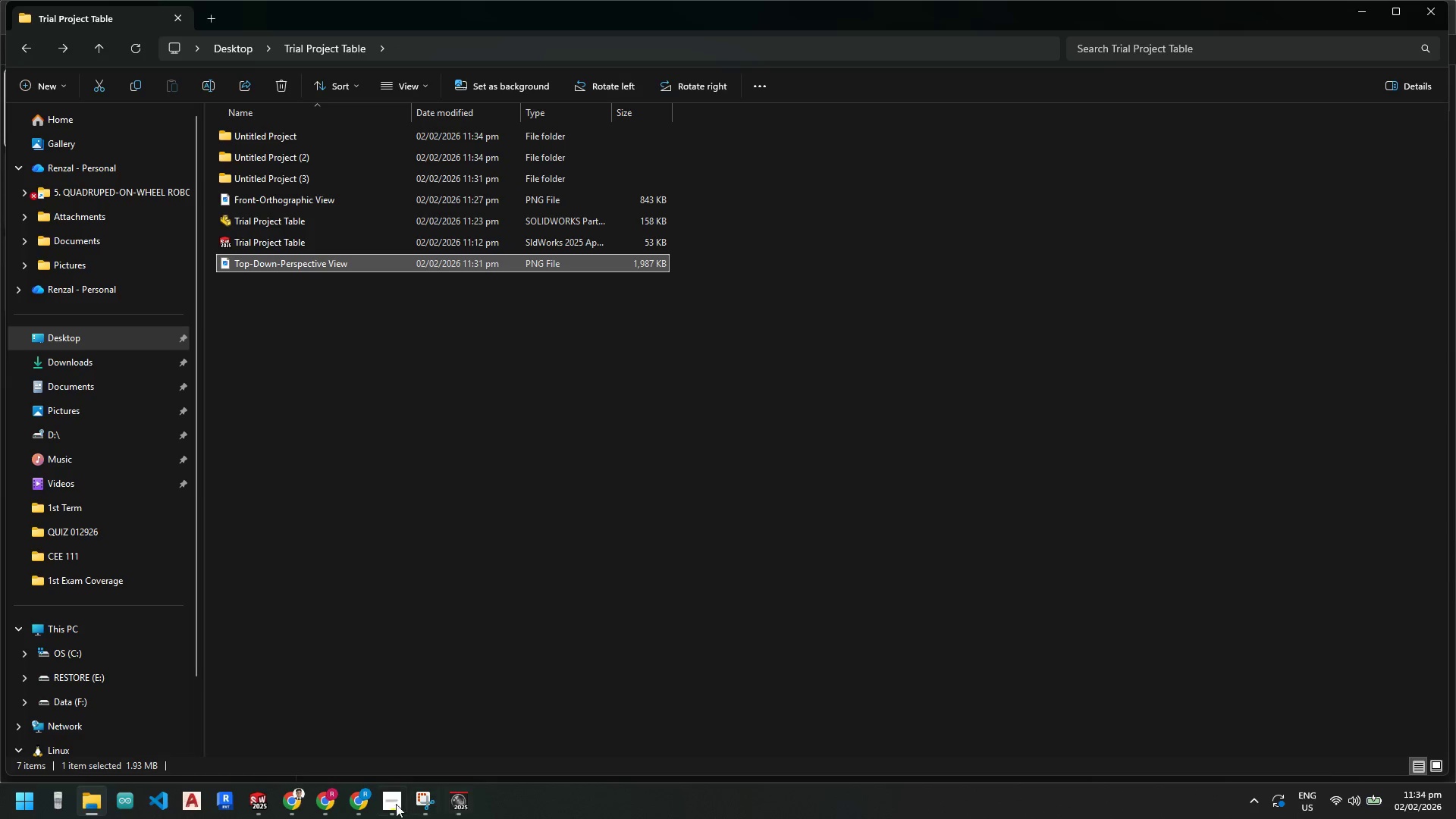 
left_click([463, 800])
 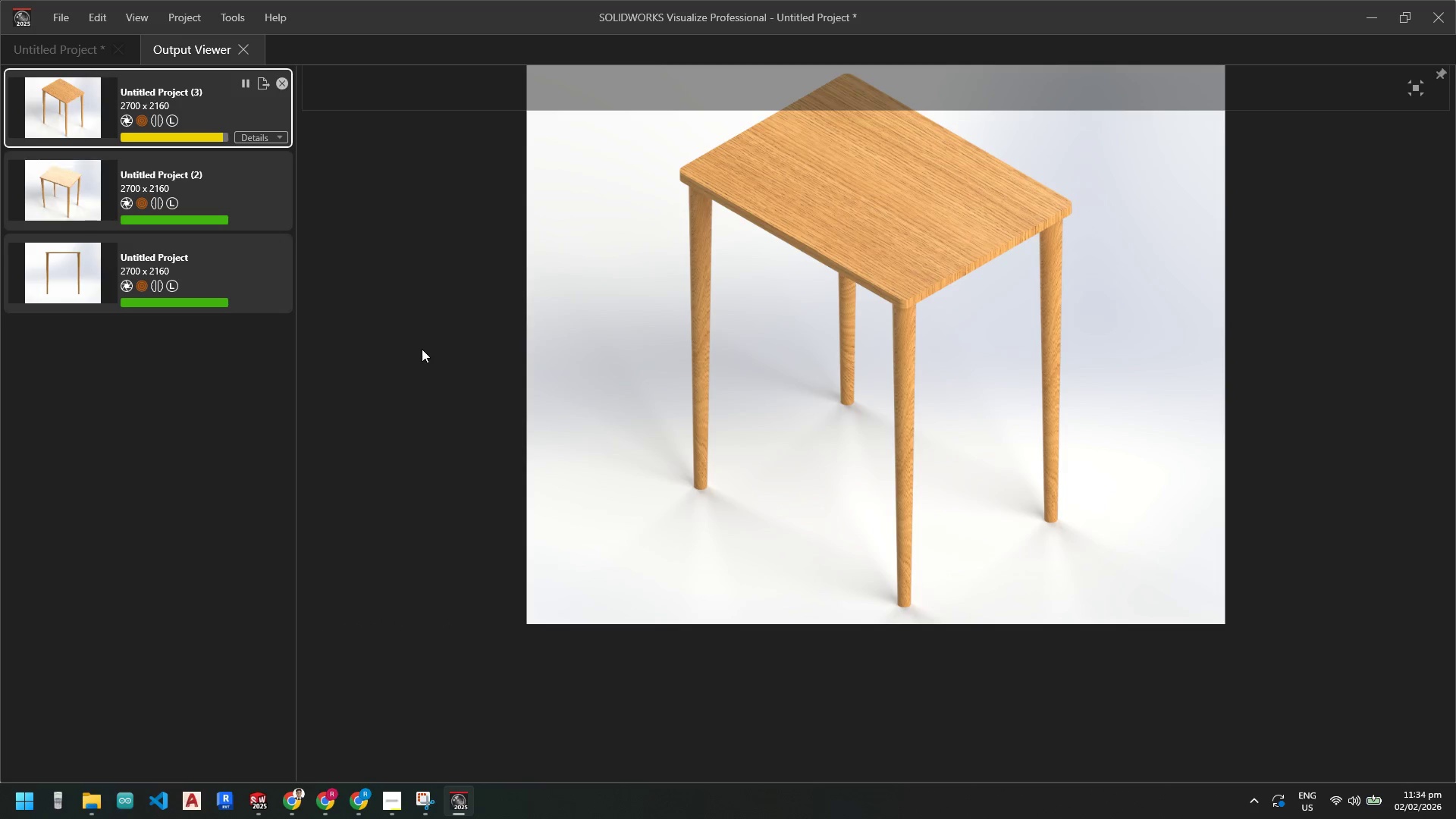 
wait(31.56)
 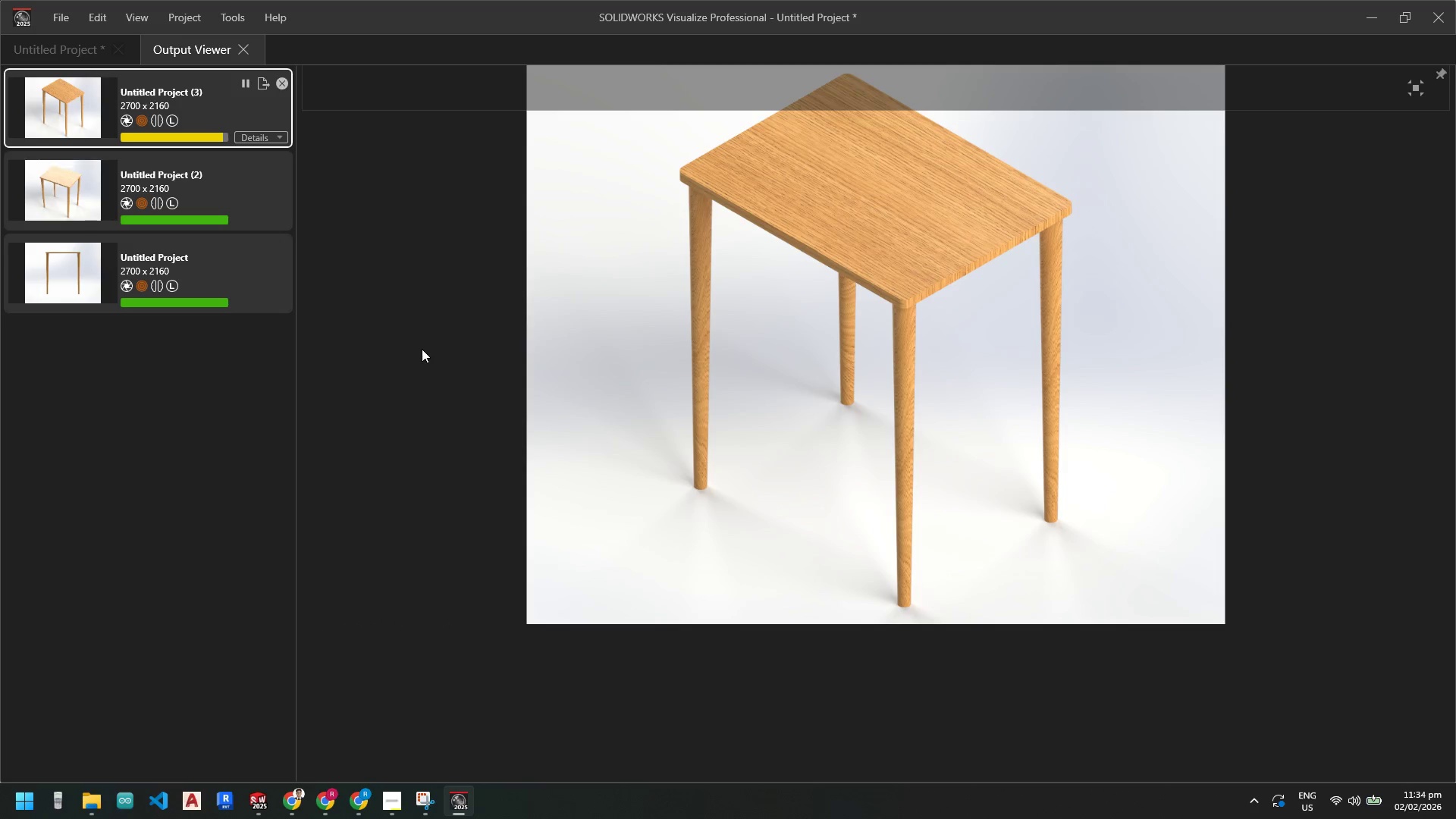 
left_click([257, 800])
 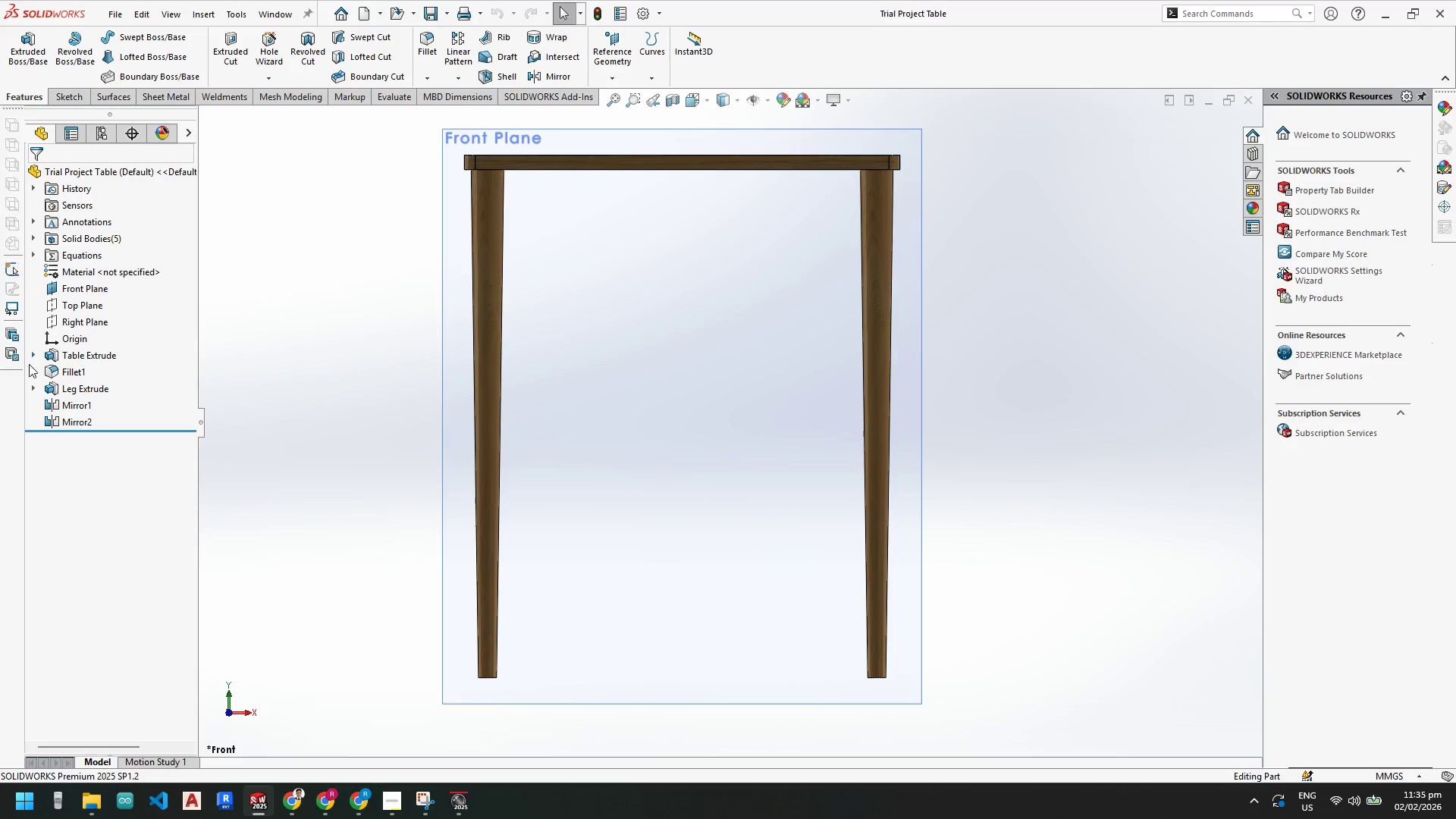 
right_click([71, 405])
 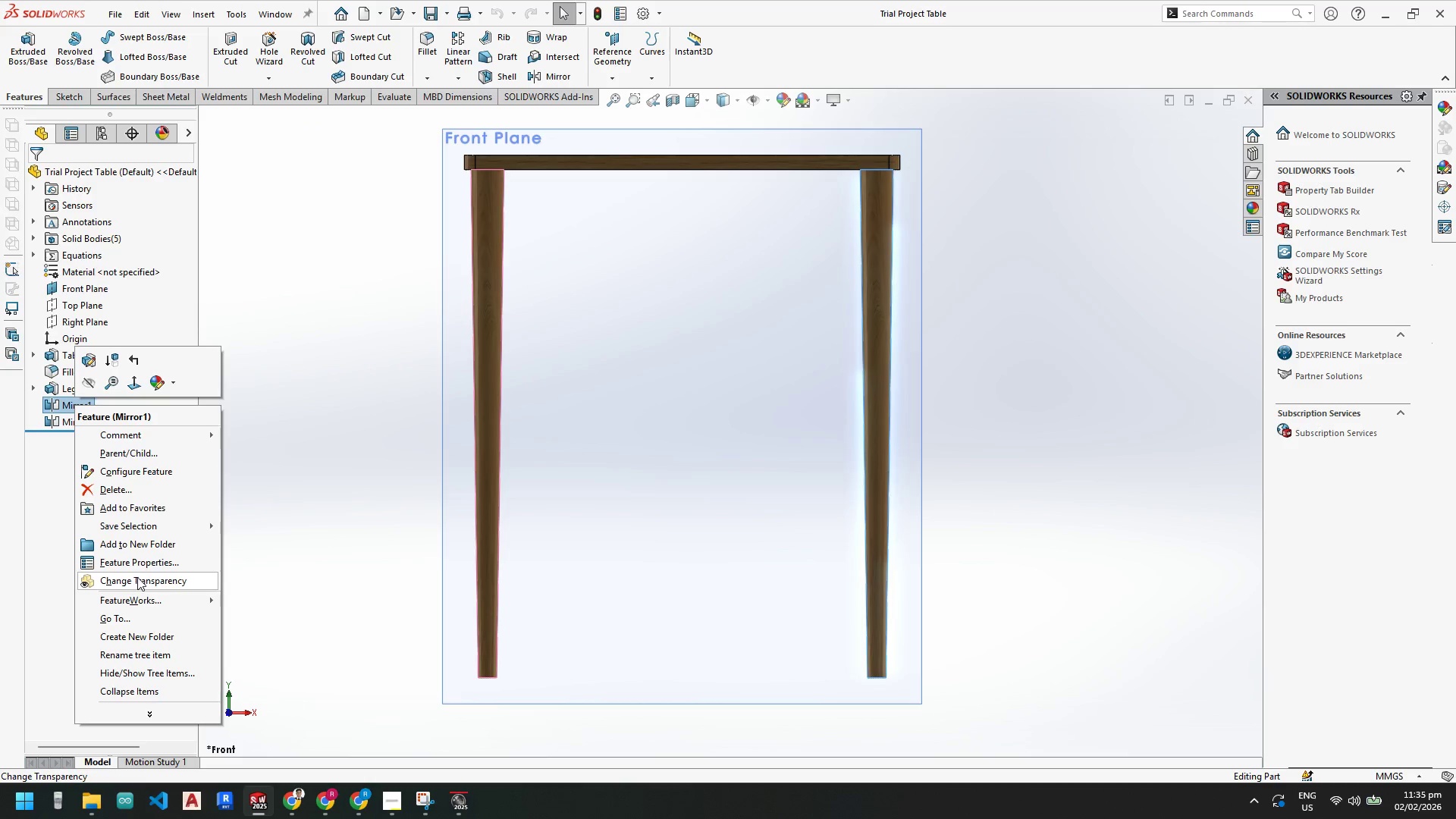 
mouse_move([141, 561])
 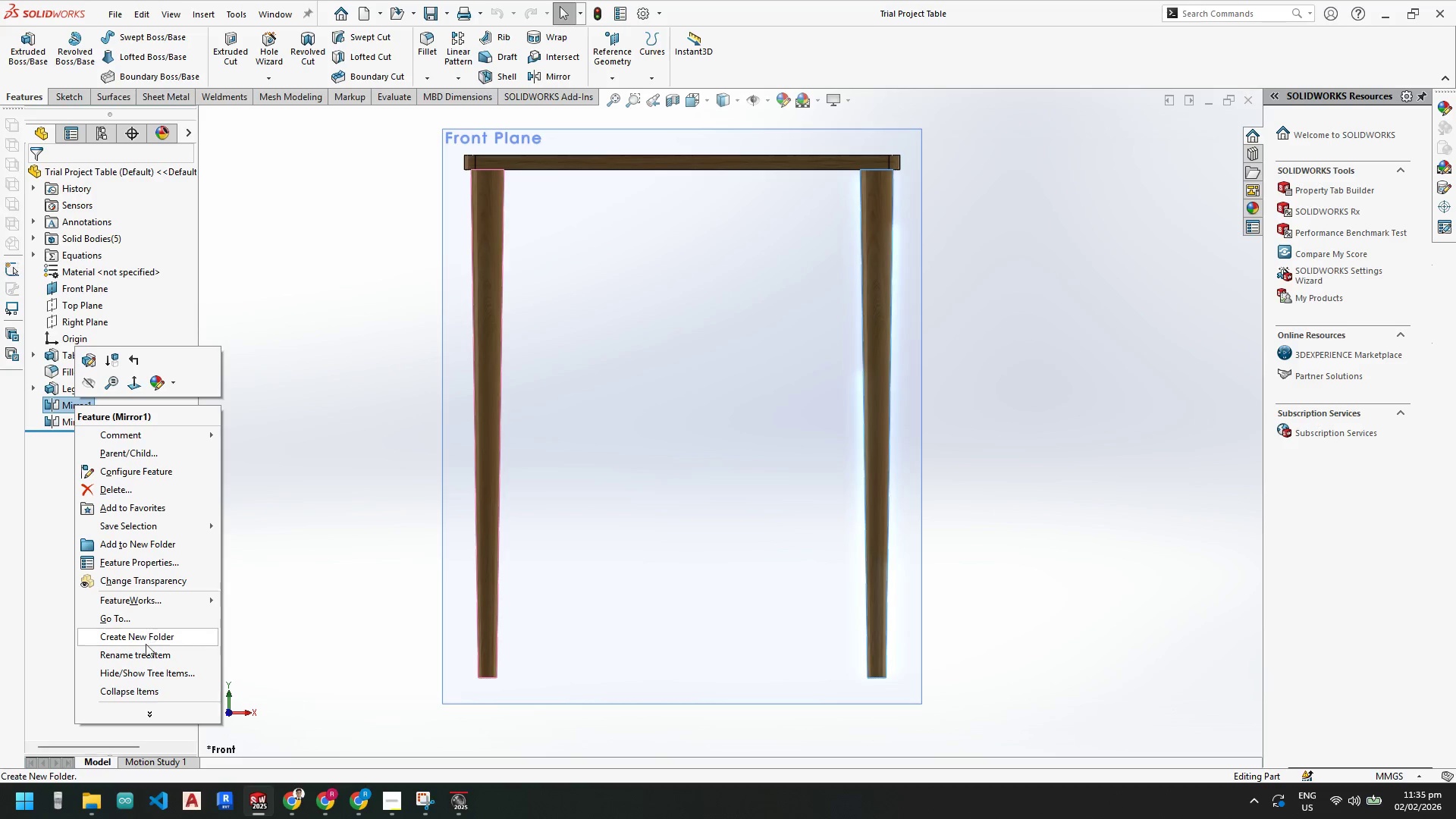 
left_click([149, 655])
 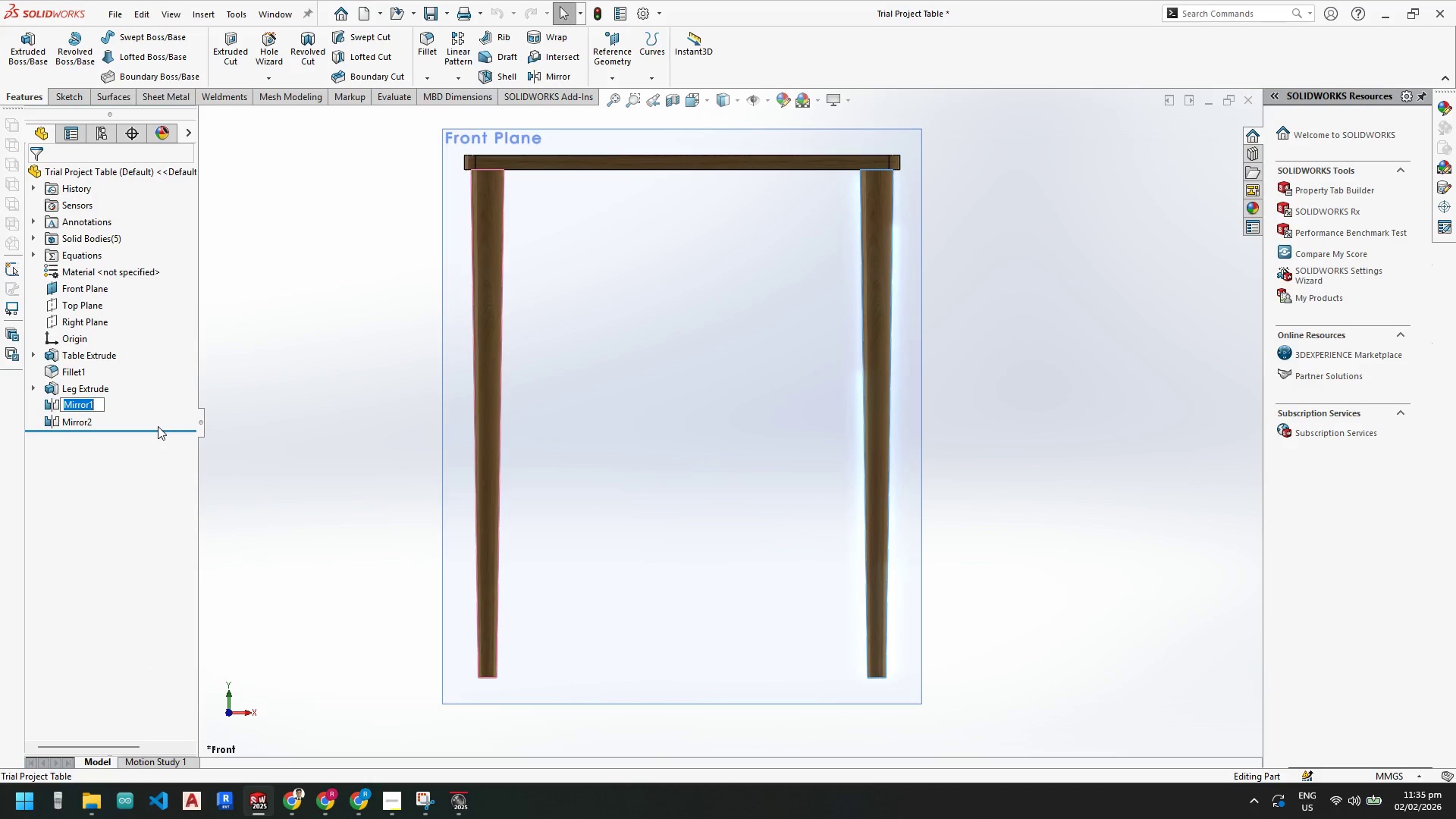 
type(le)
key(Backspace)
key(Backspace)
type(Leg Pattern  1)
 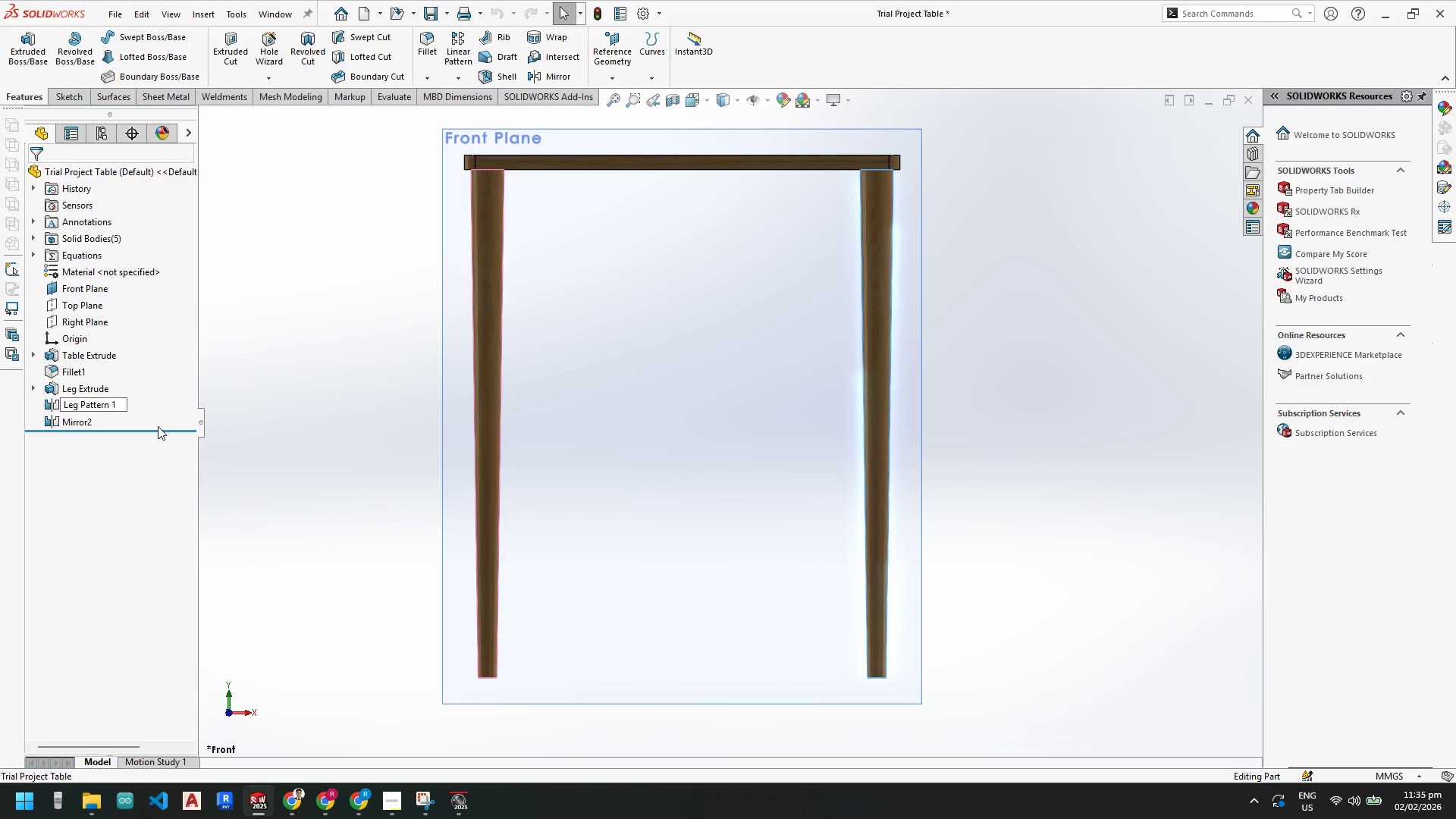 
 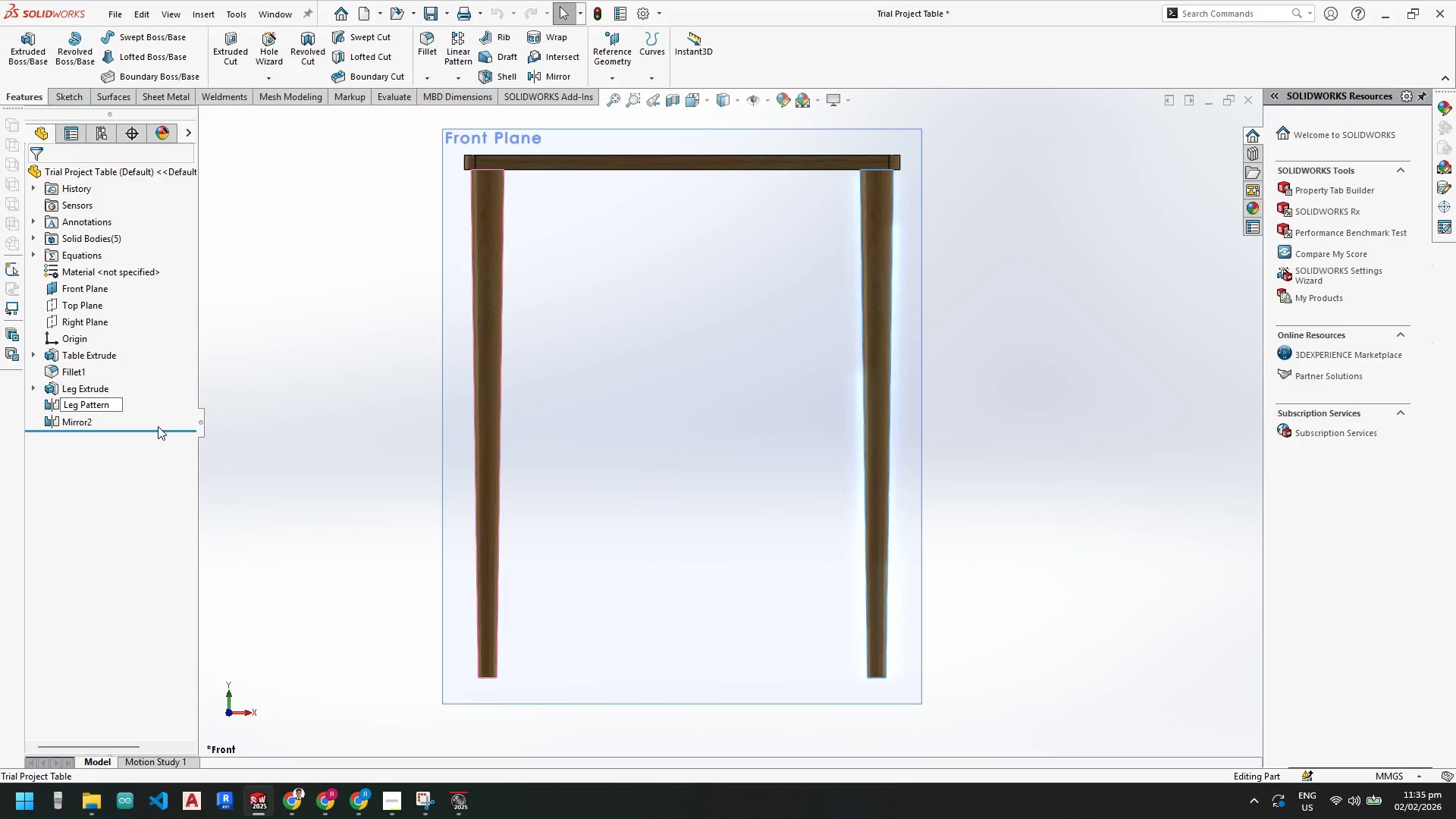 
key(Enter)
 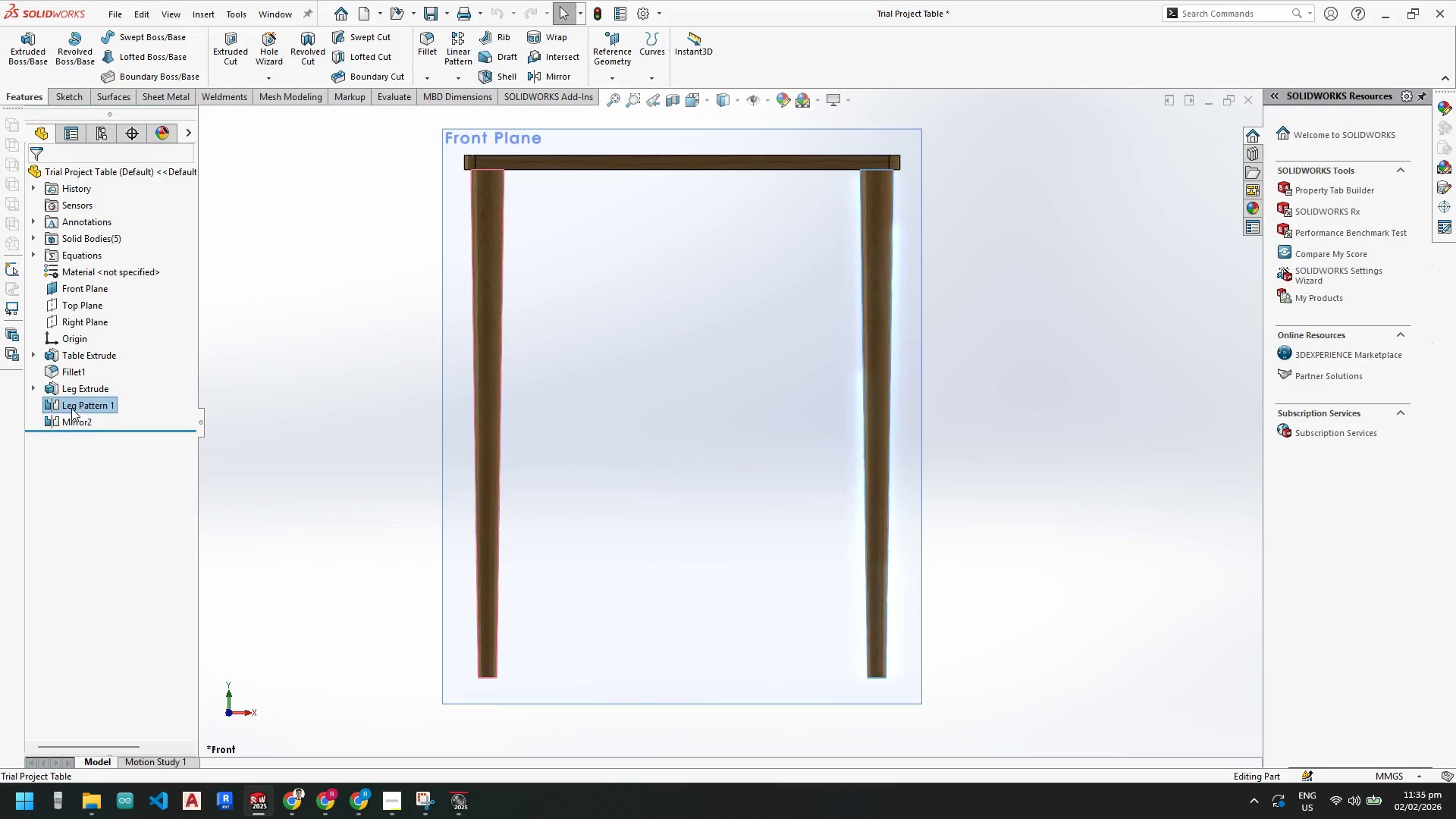 
right_click([71, 413])
 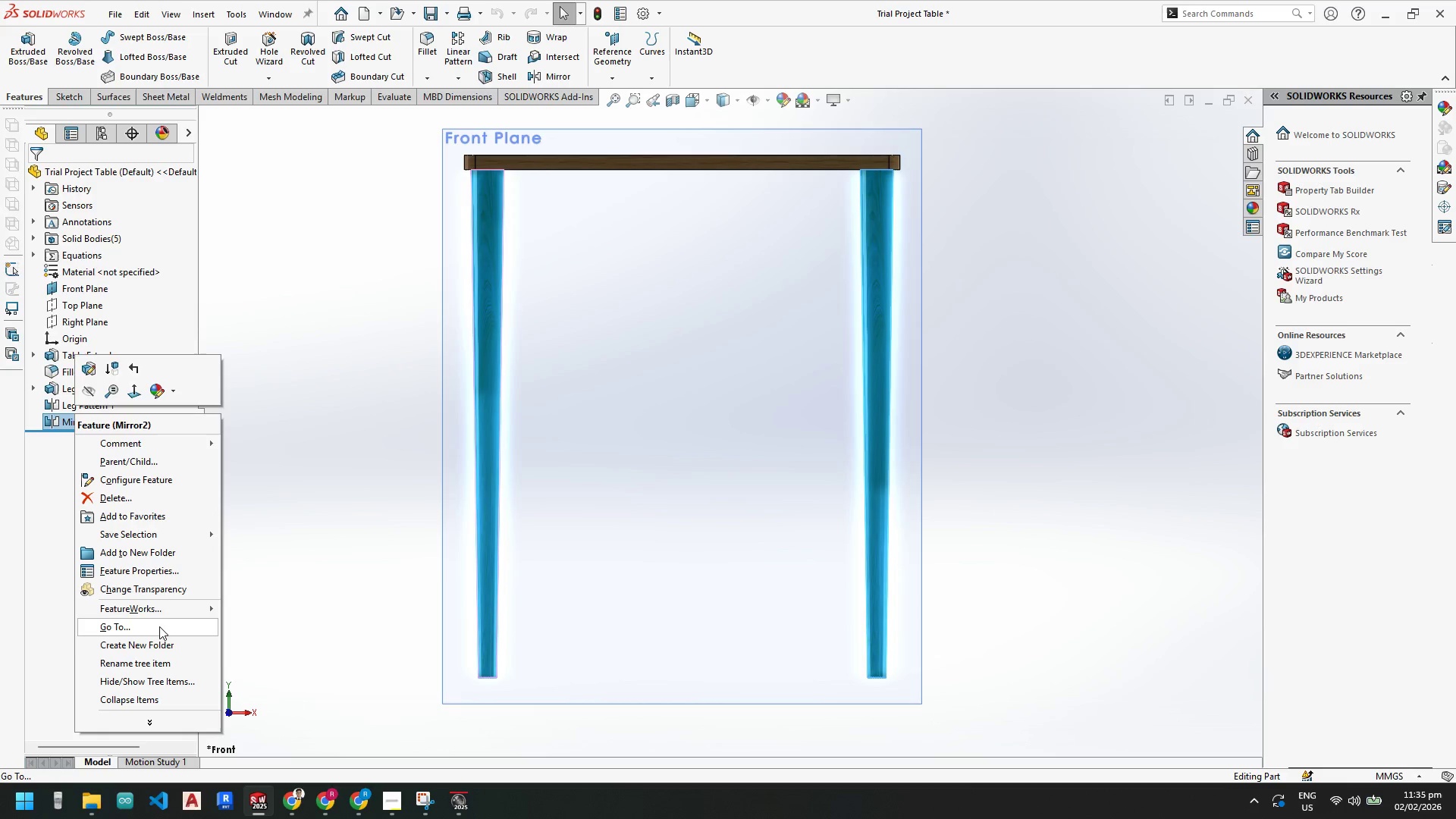 
left_click([150, 661])
 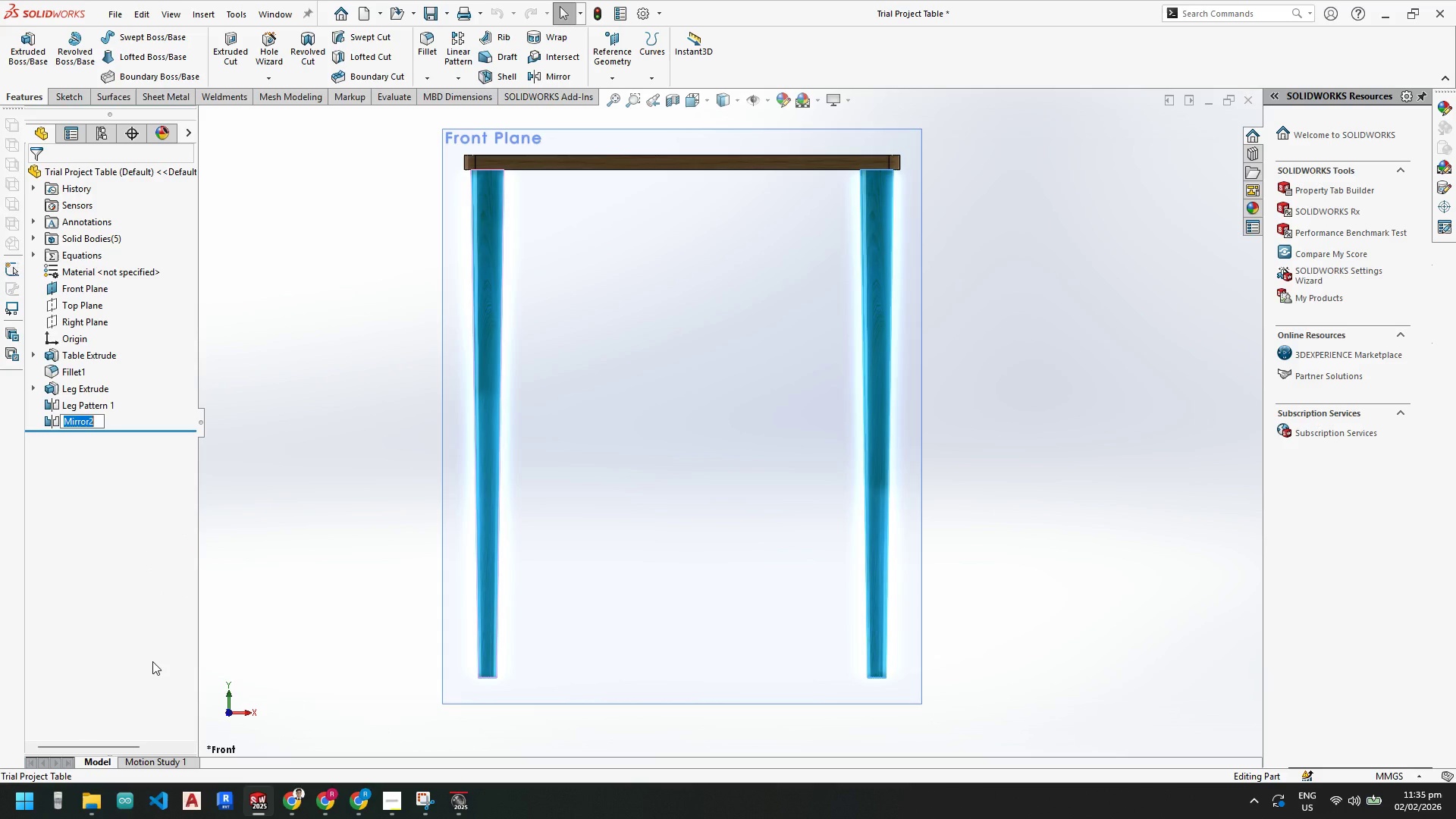 
type(Leg pa)
key(Backspace)
key(Backspace)
type(Mirror 2)
 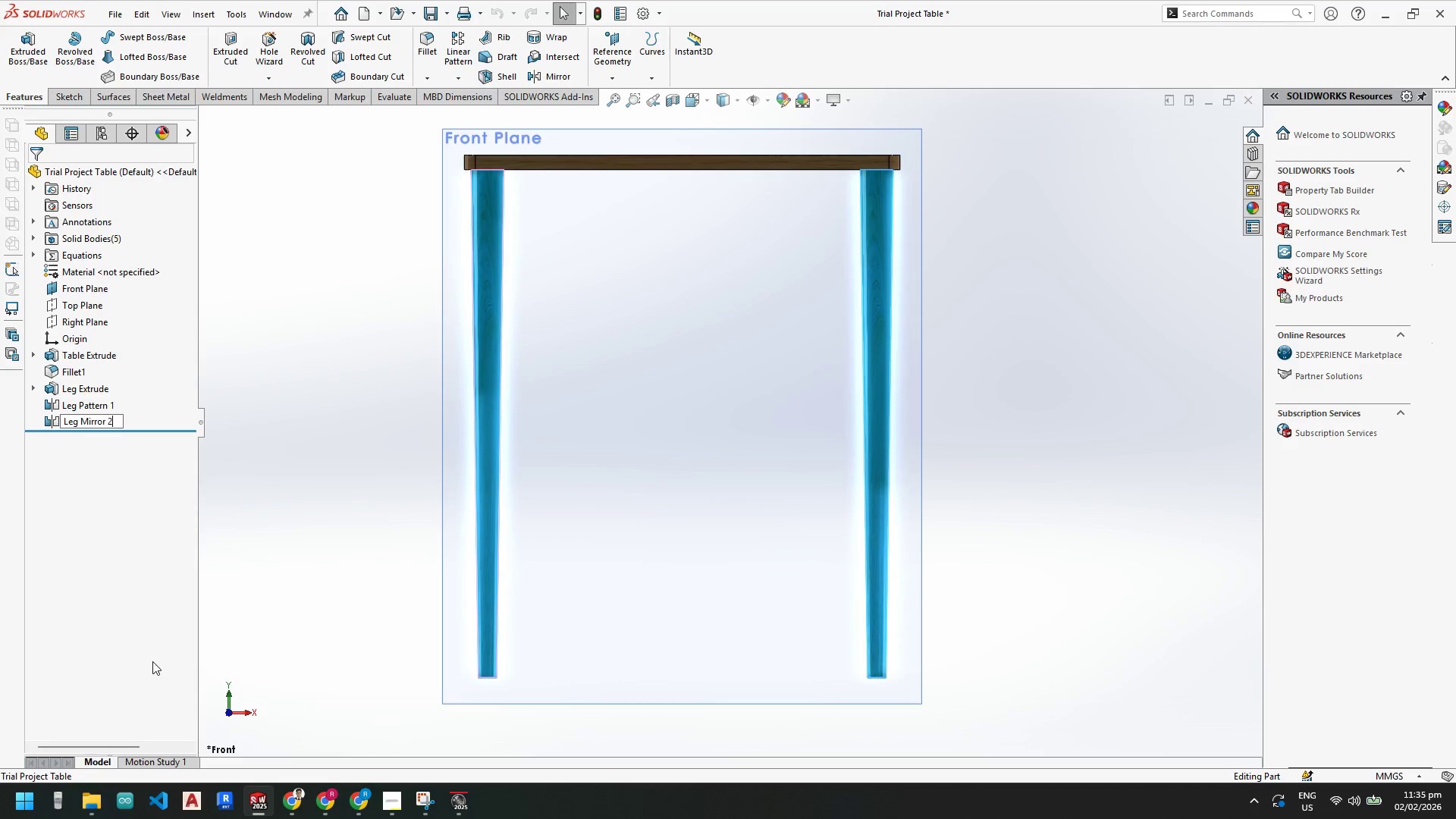 
key(Enter)
 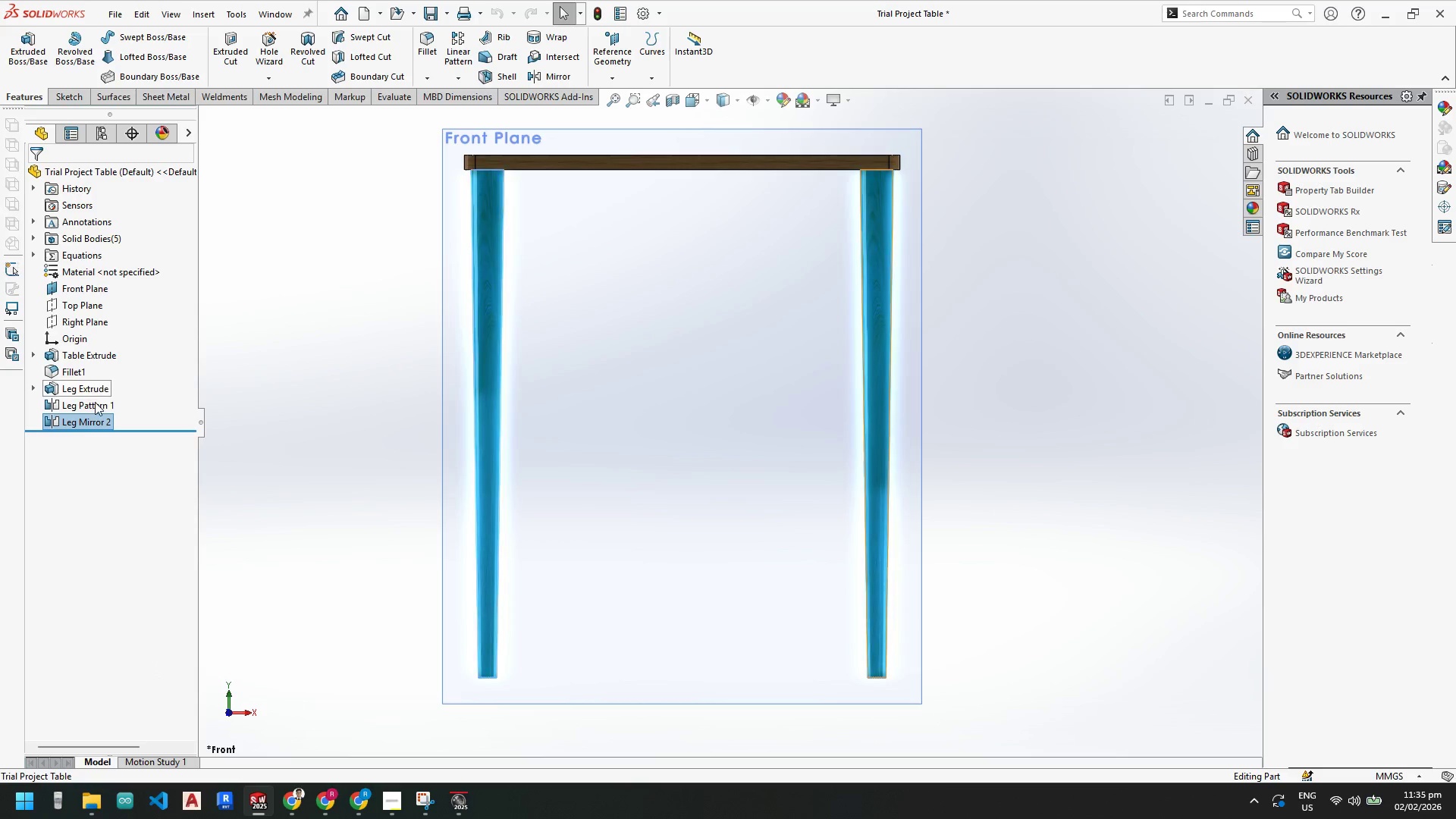 
right_click([92, 405])
 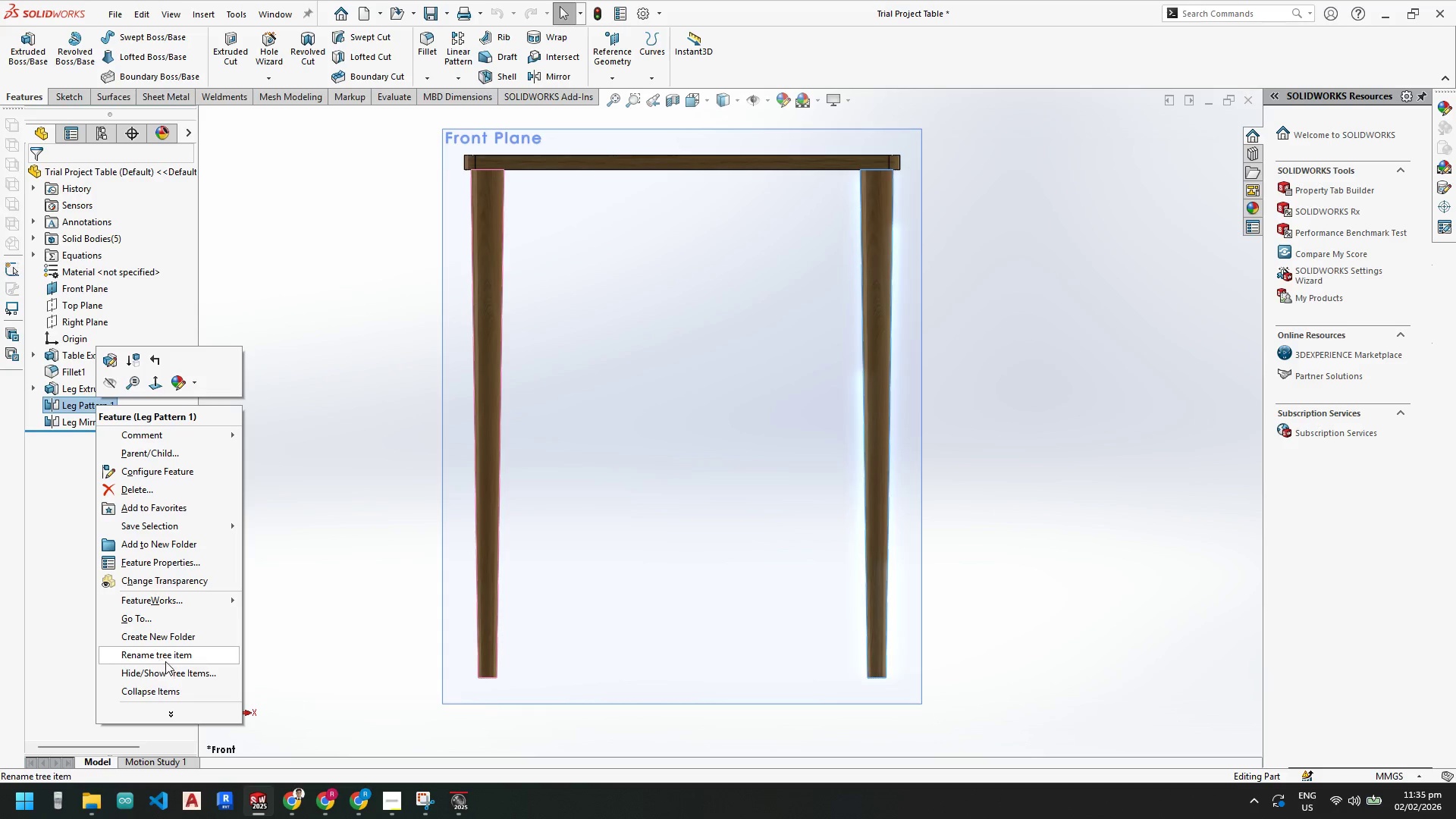 
left_click([167, 654])
 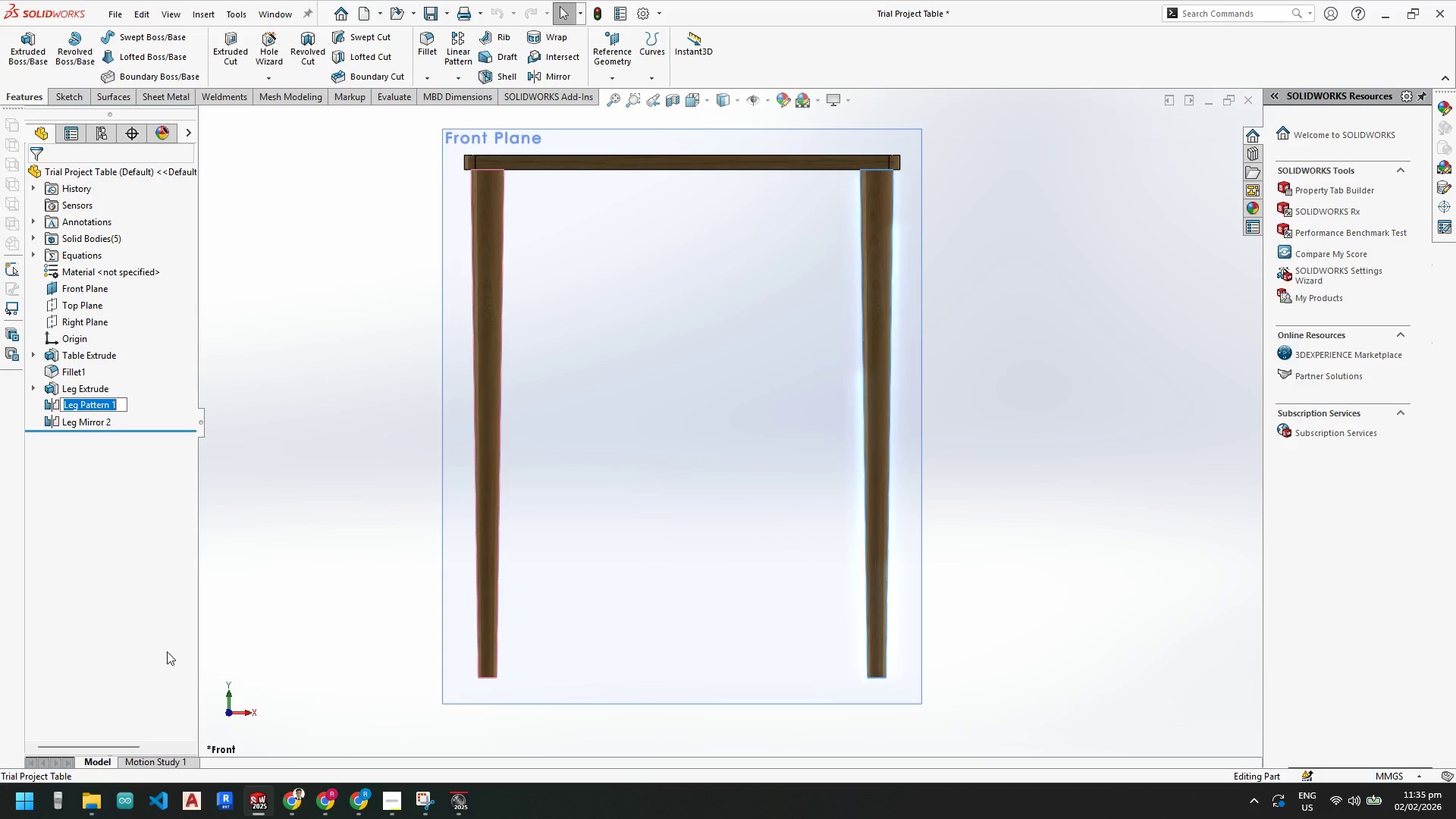 
type(leg Mirror 1)